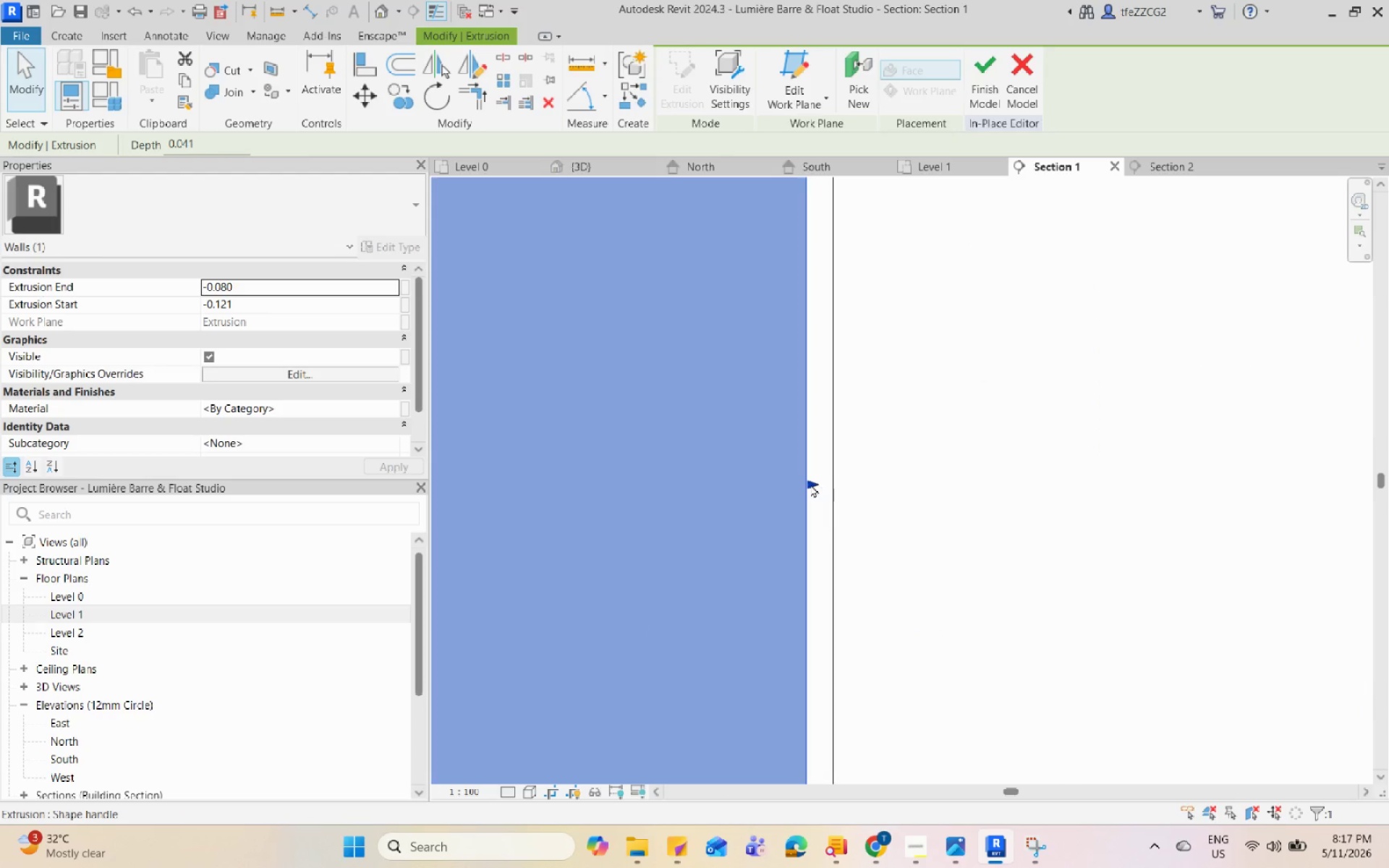 
key(Escape)
 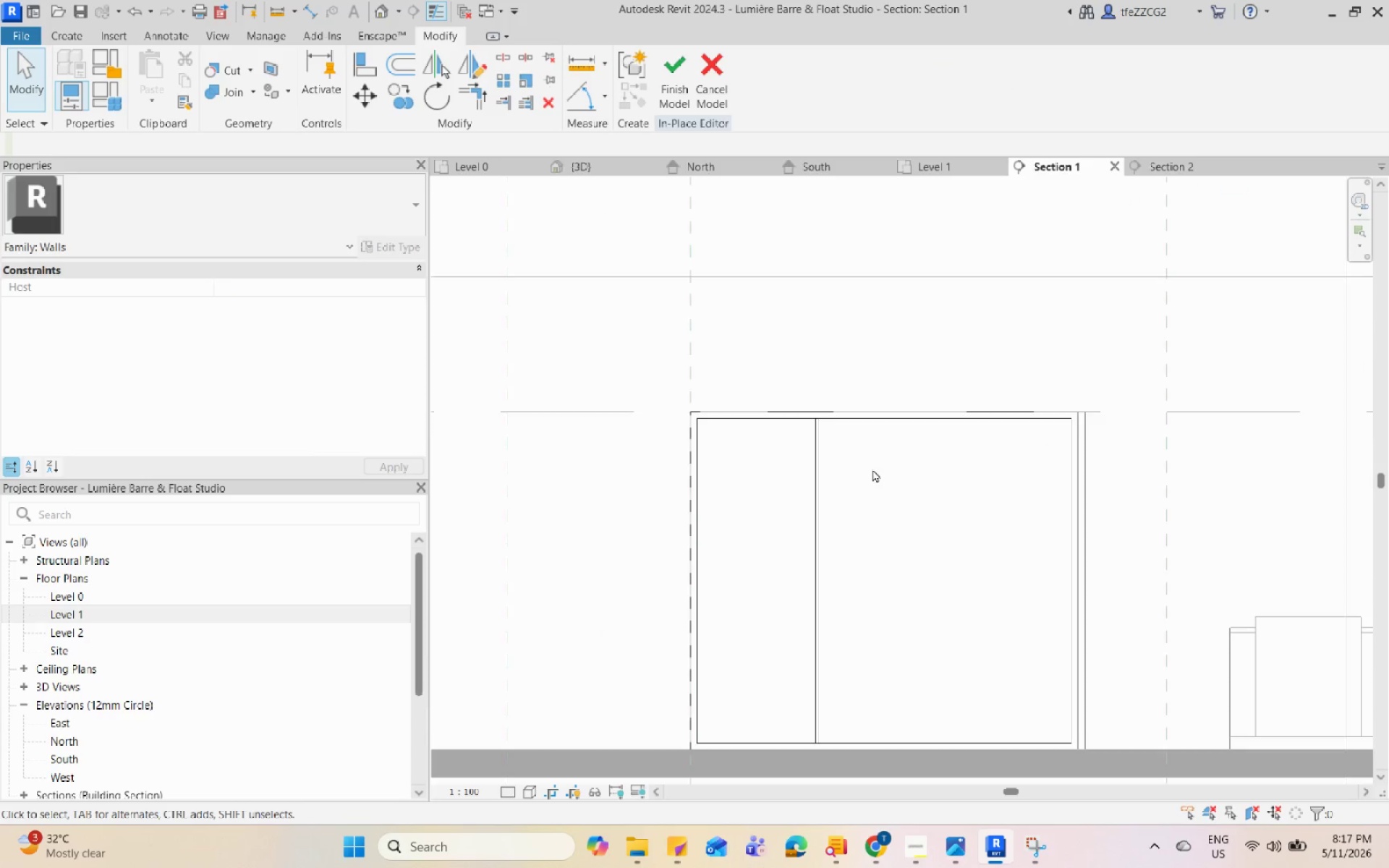 
left_click([819, 472])
 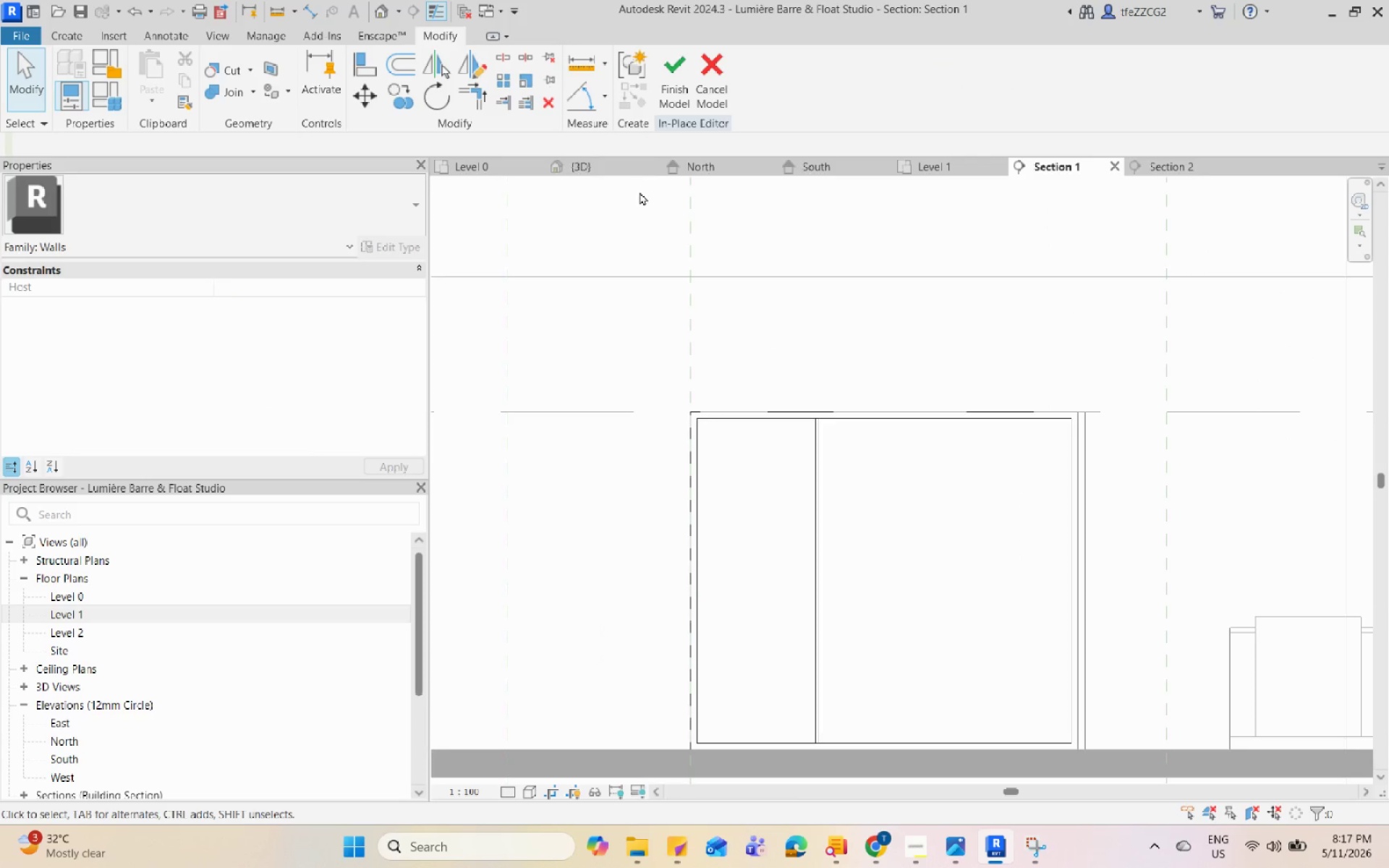 
scroll: coordinate [888, 467], scroll_direction: down, amount: 14.0
 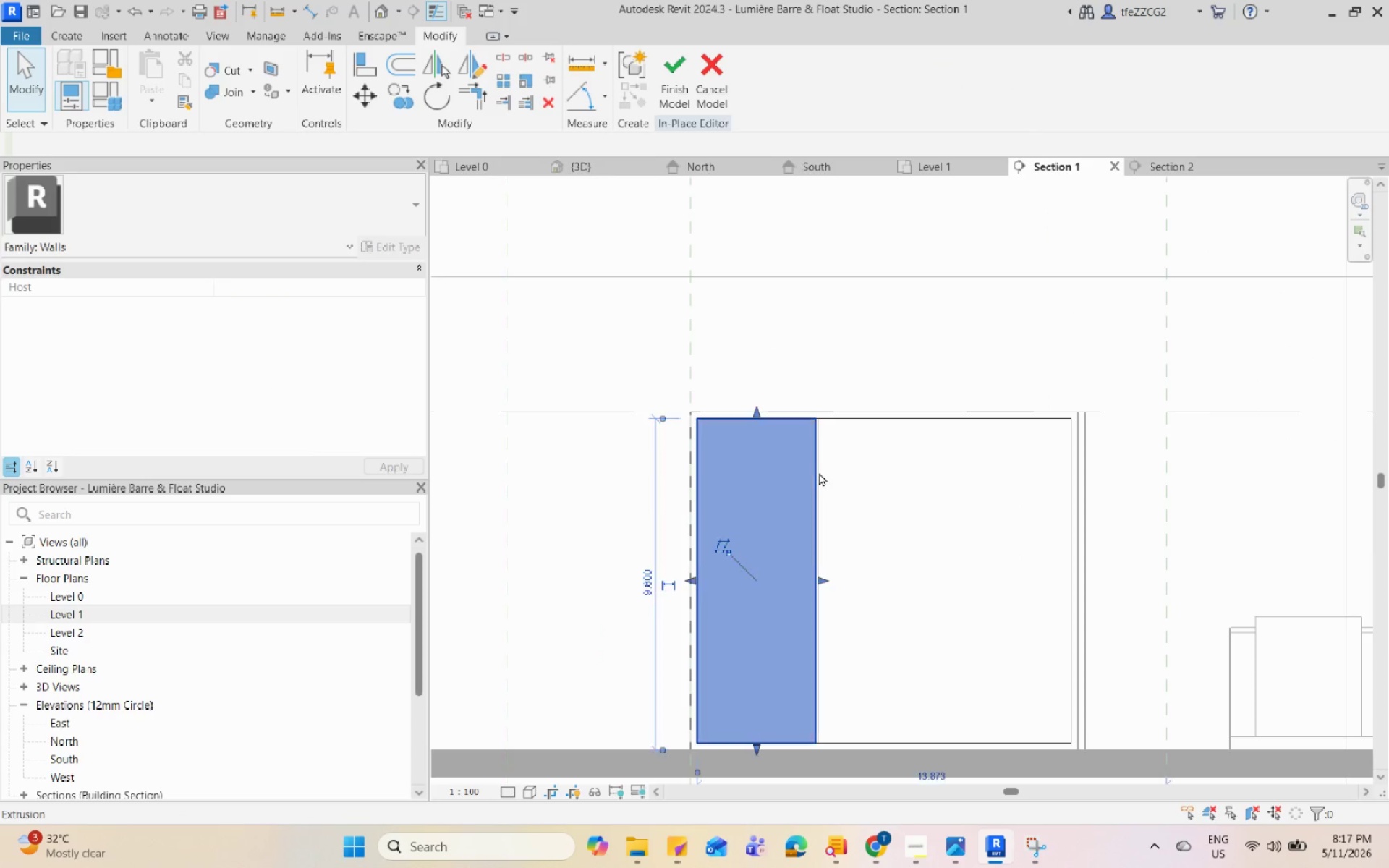 
left_click([581, 171])
 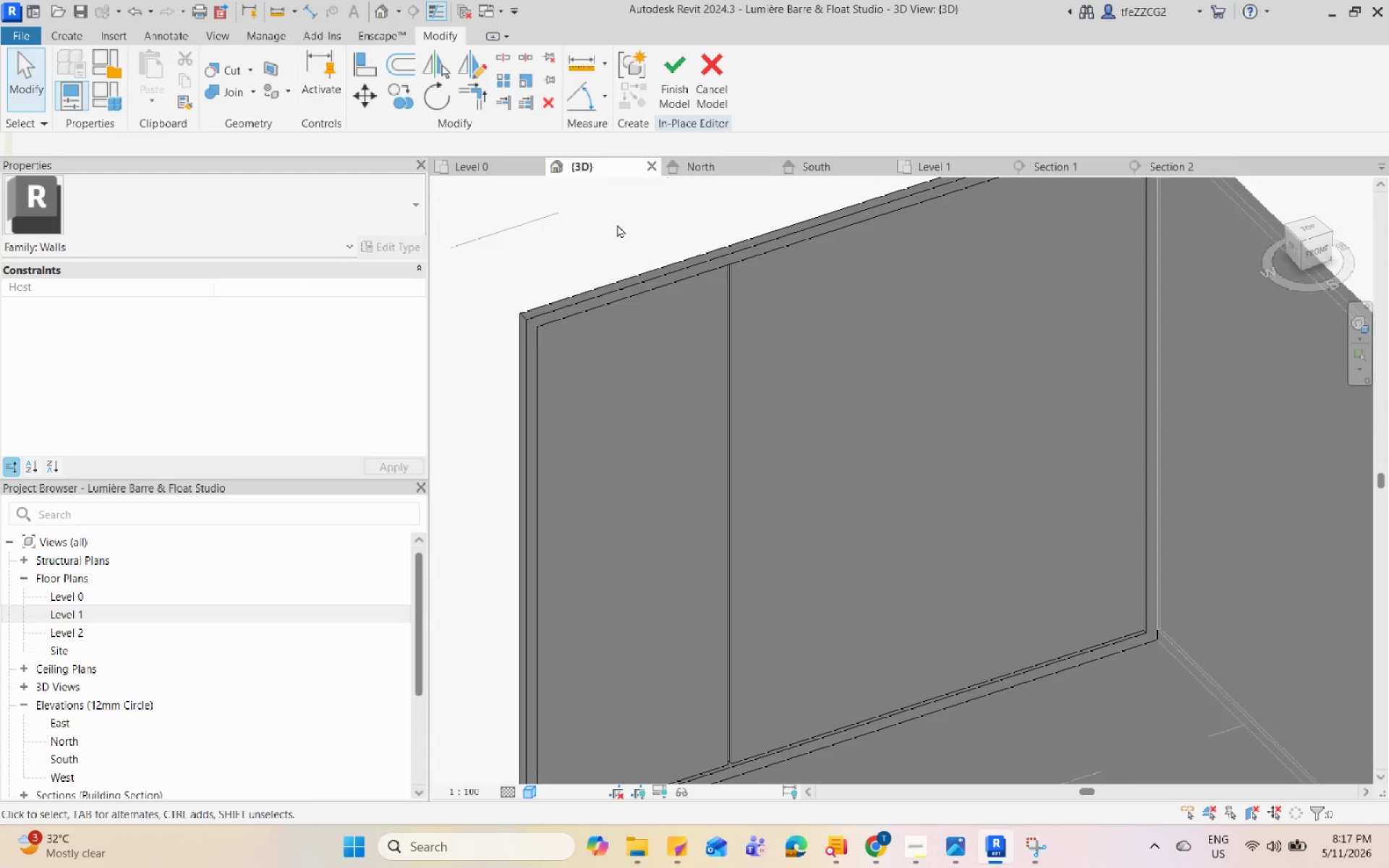 
scroll: coordinate [668, 330], scroll_direction: down, amount: 6.0
 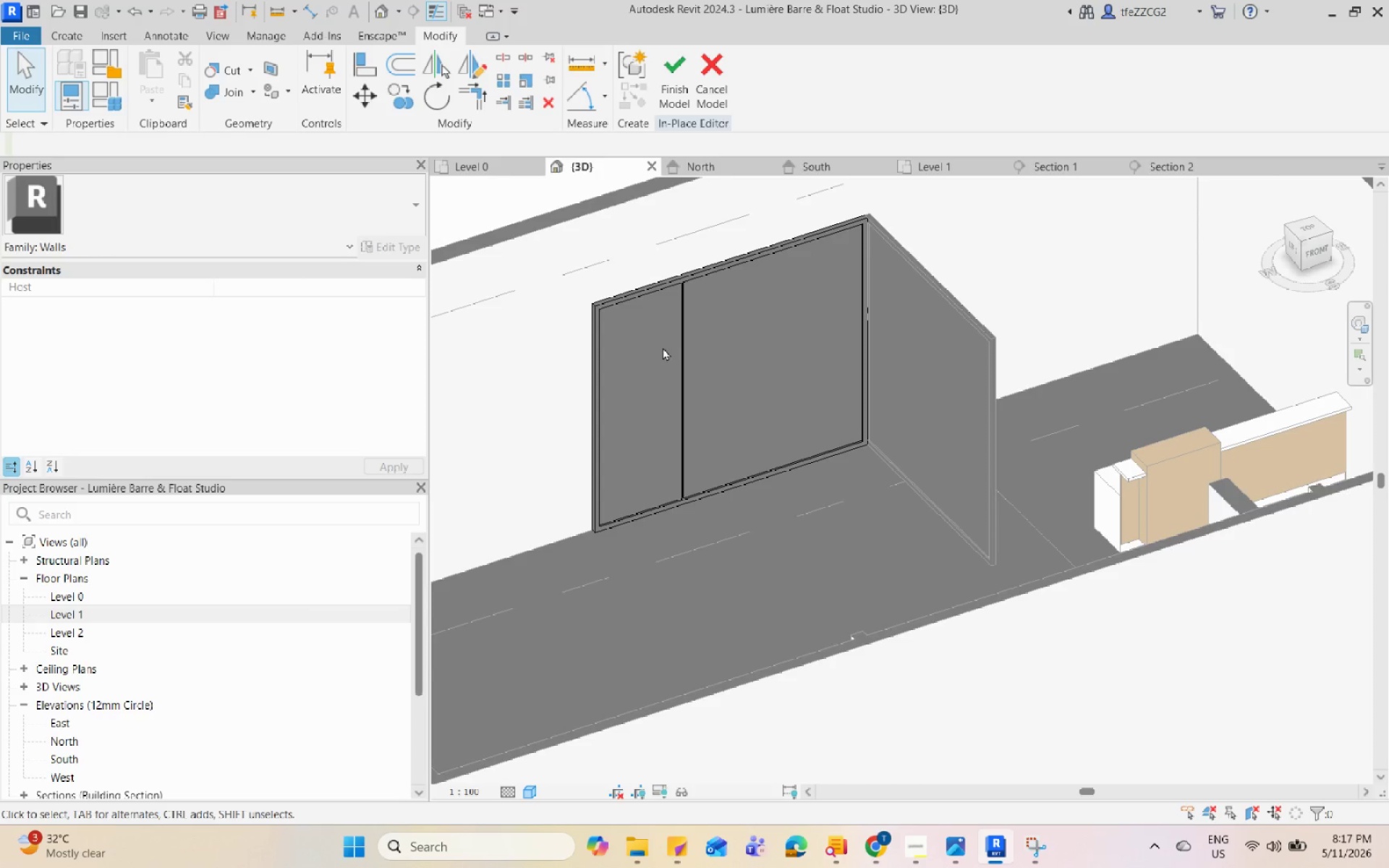 
left_click([781, 665])
 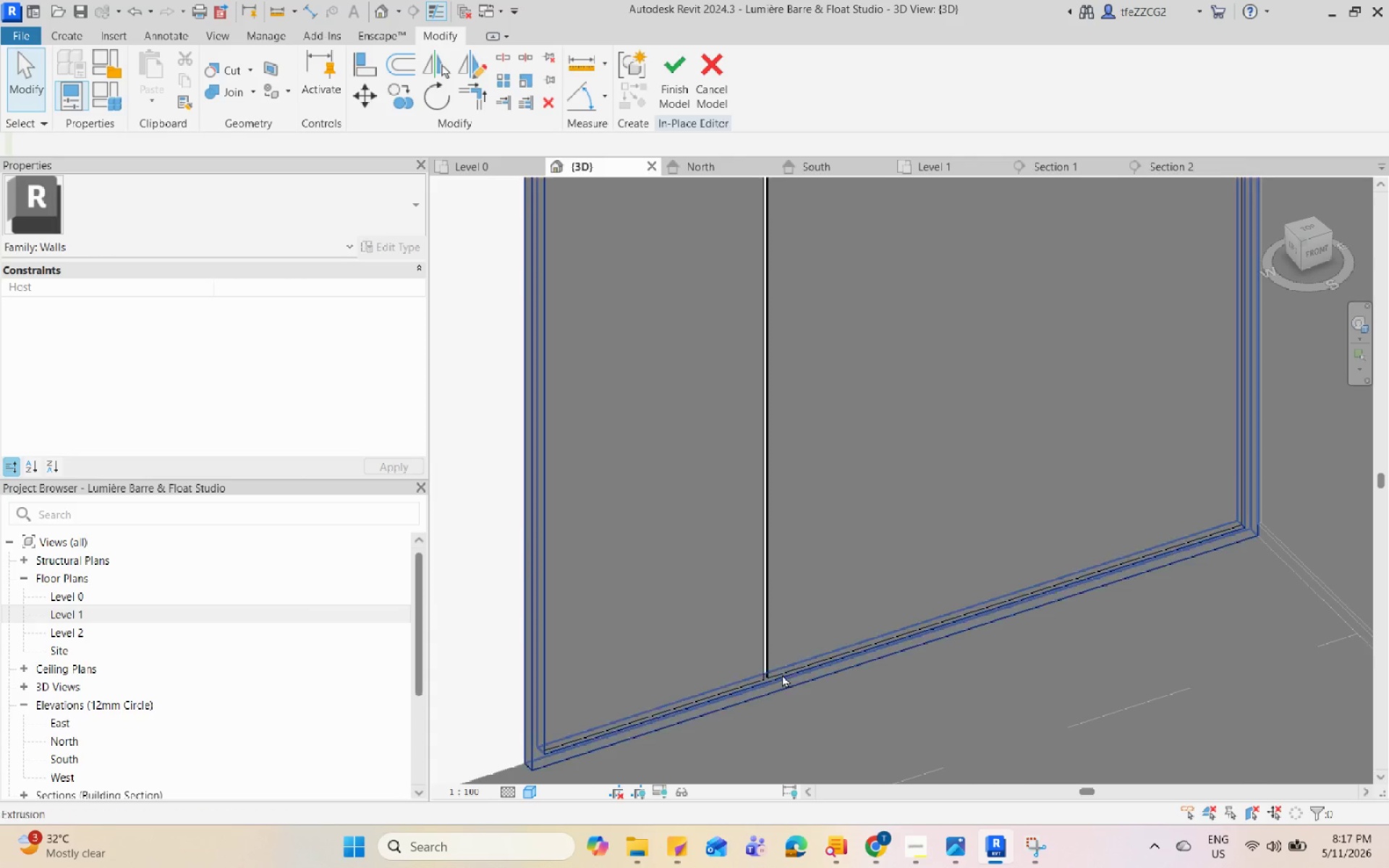 
scroll: coordinate [786, 435], scroll_direction: up, amount: 7.0
 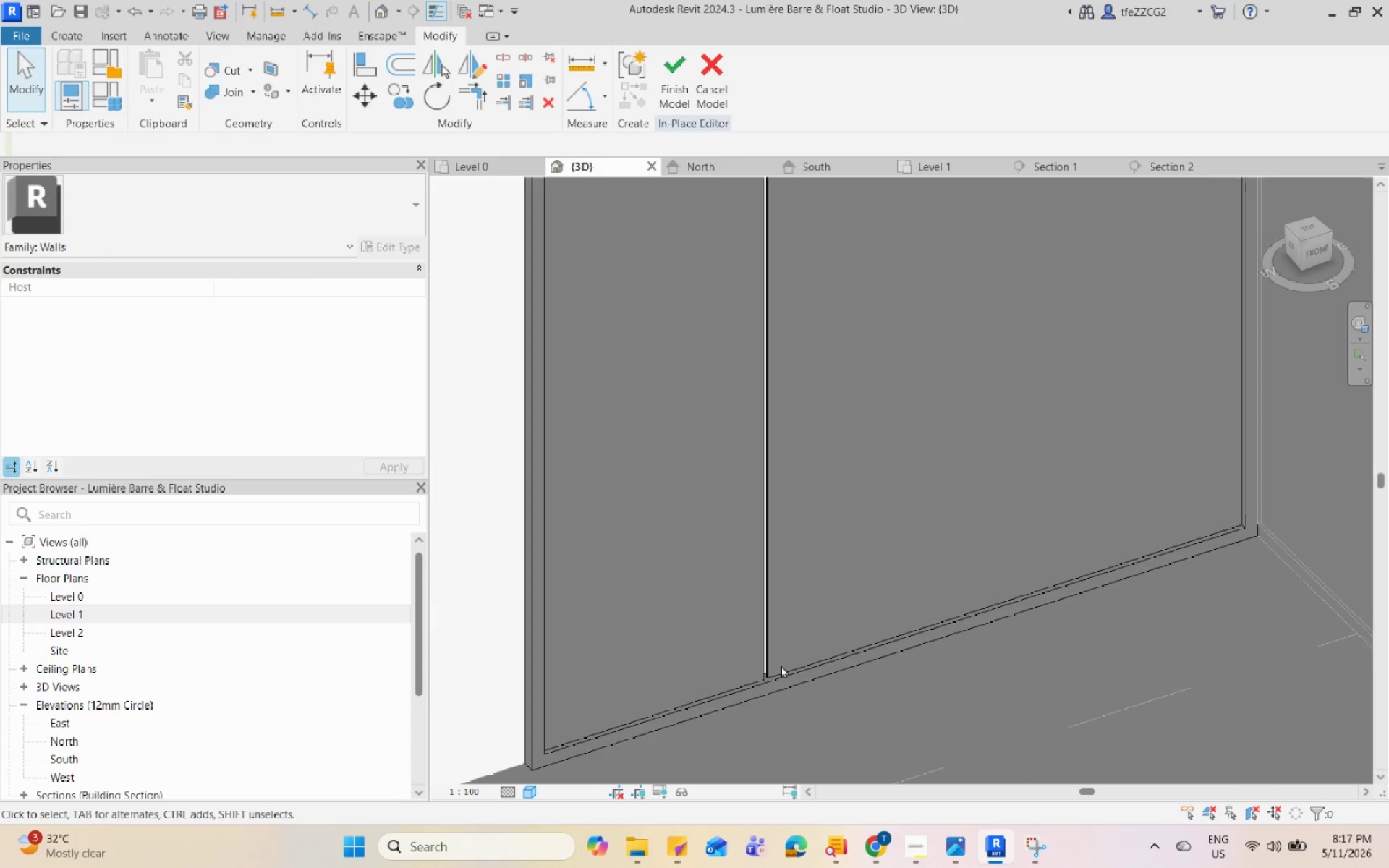 
double_click([782, 674])
 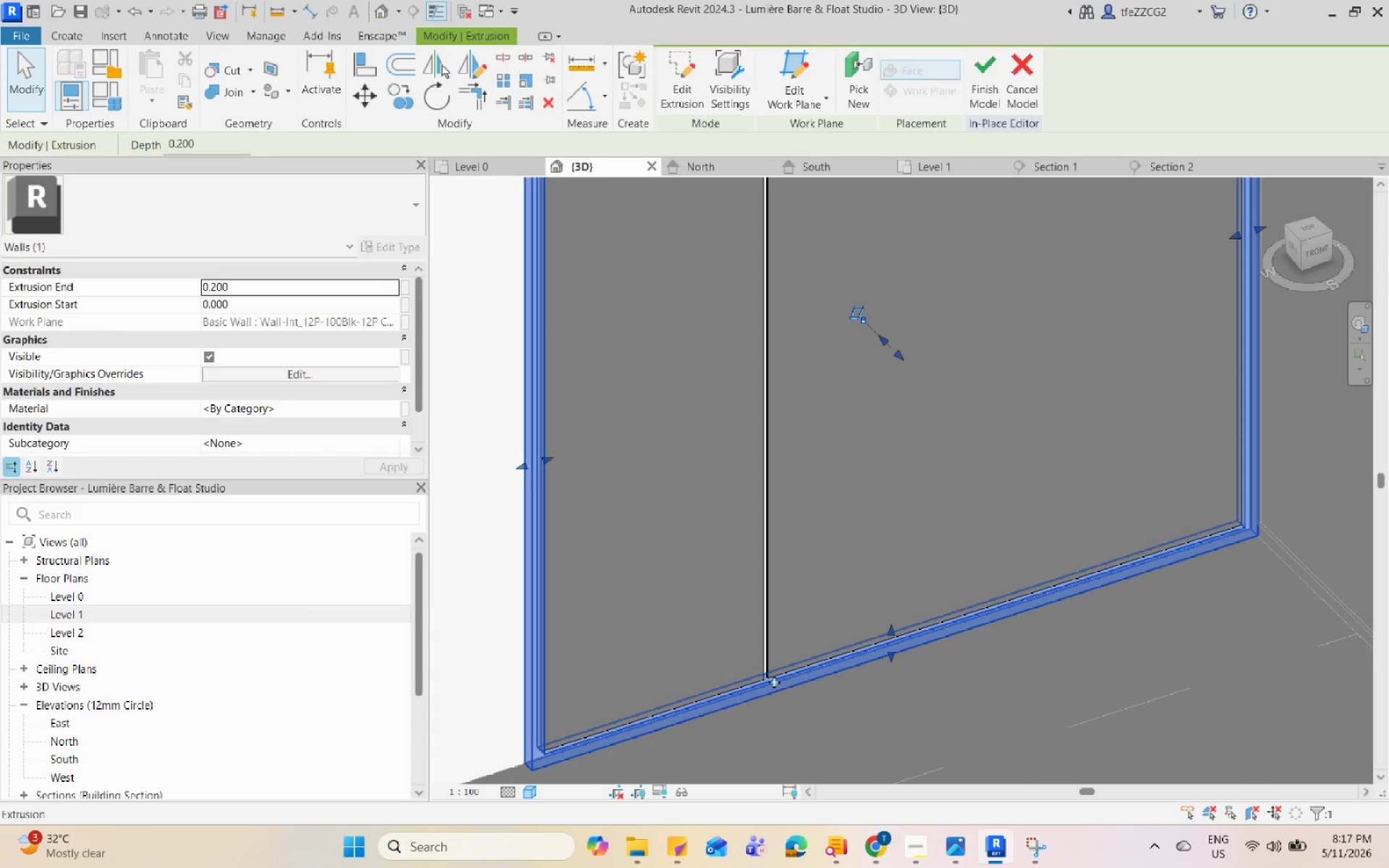 
key(Escape)
 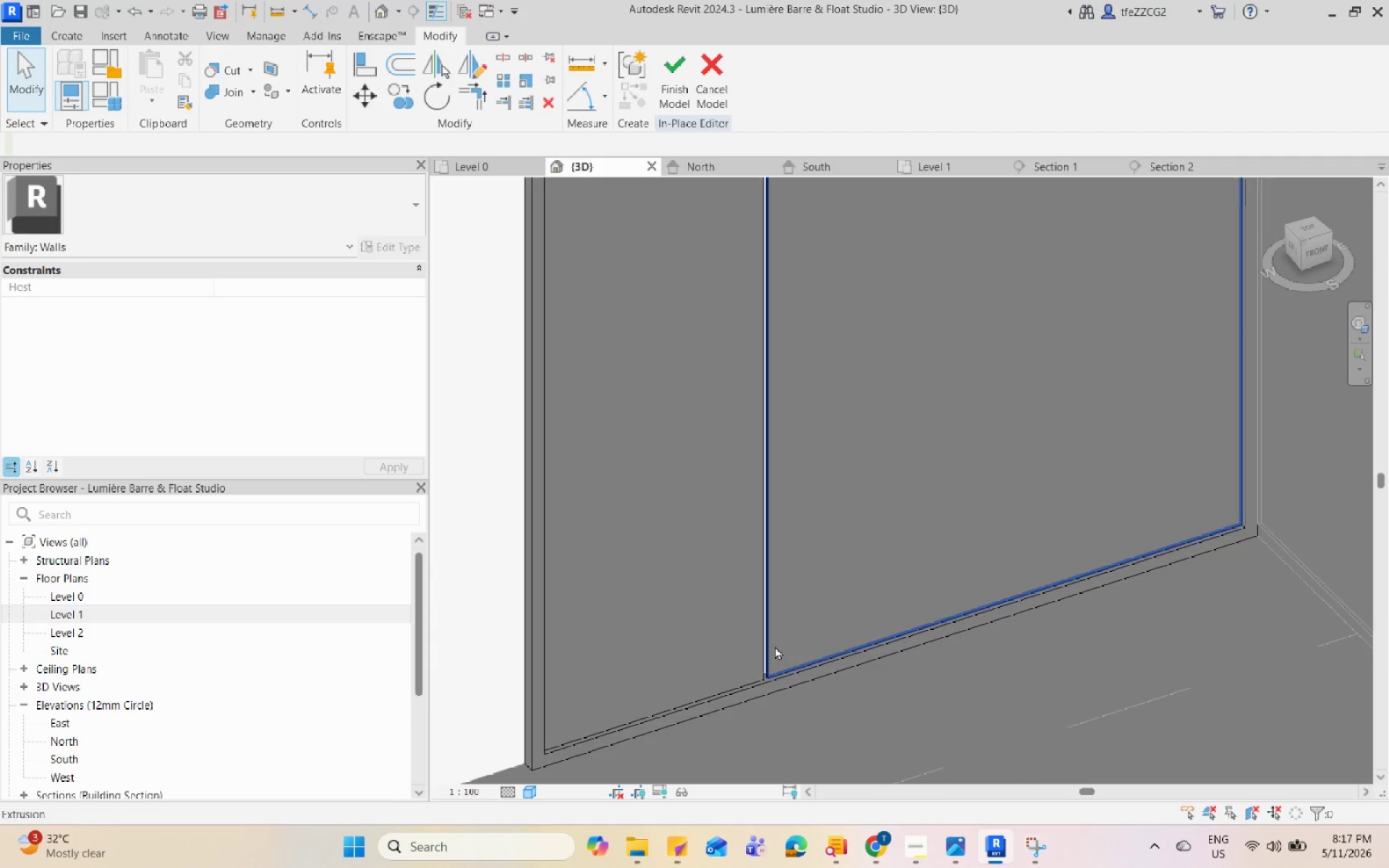 
left_click([770, 646])
 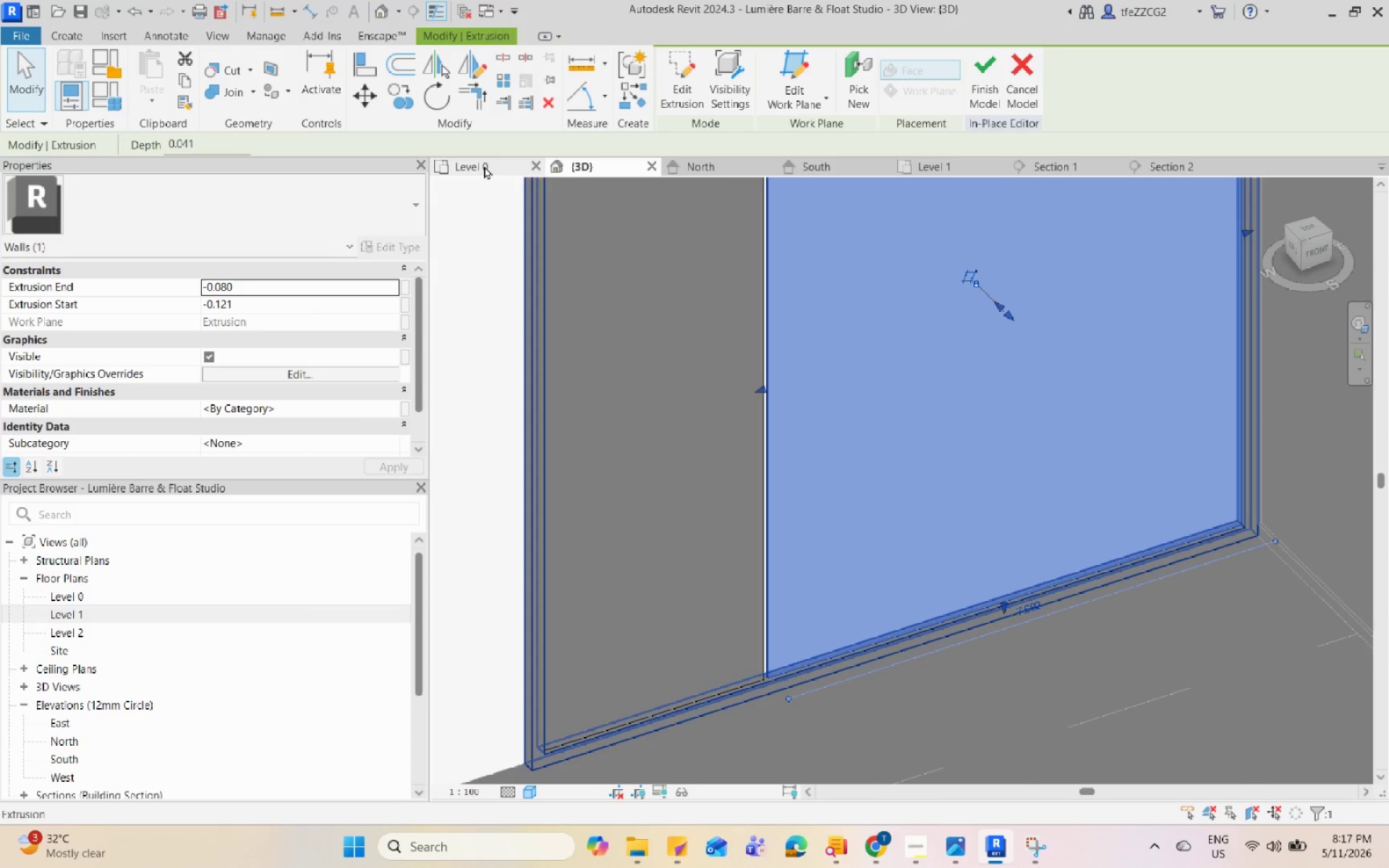 
left_click([1042, 166])
 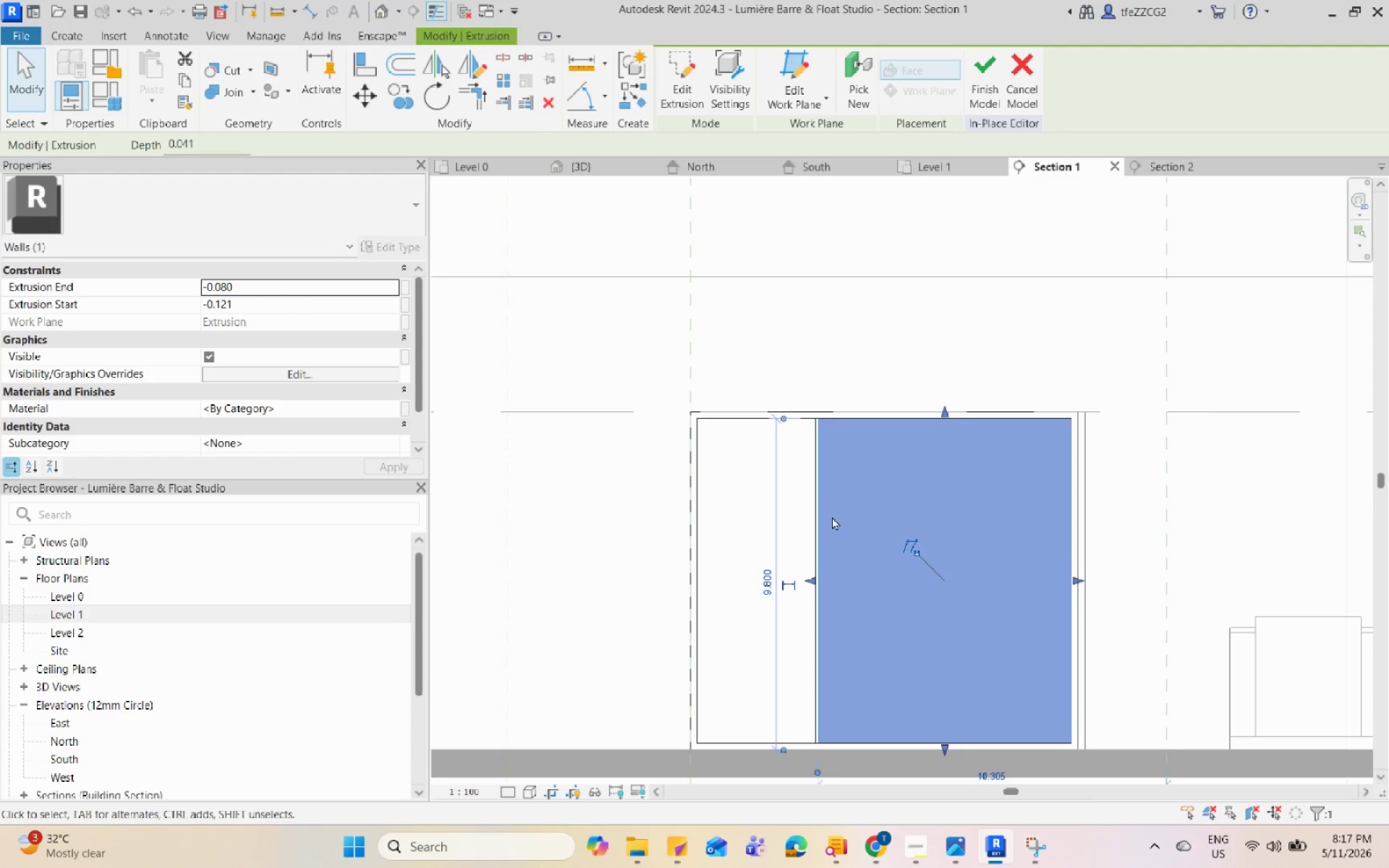 
scroll: coordinate [969, 600], scroll_direction: up, amount: 24.0
 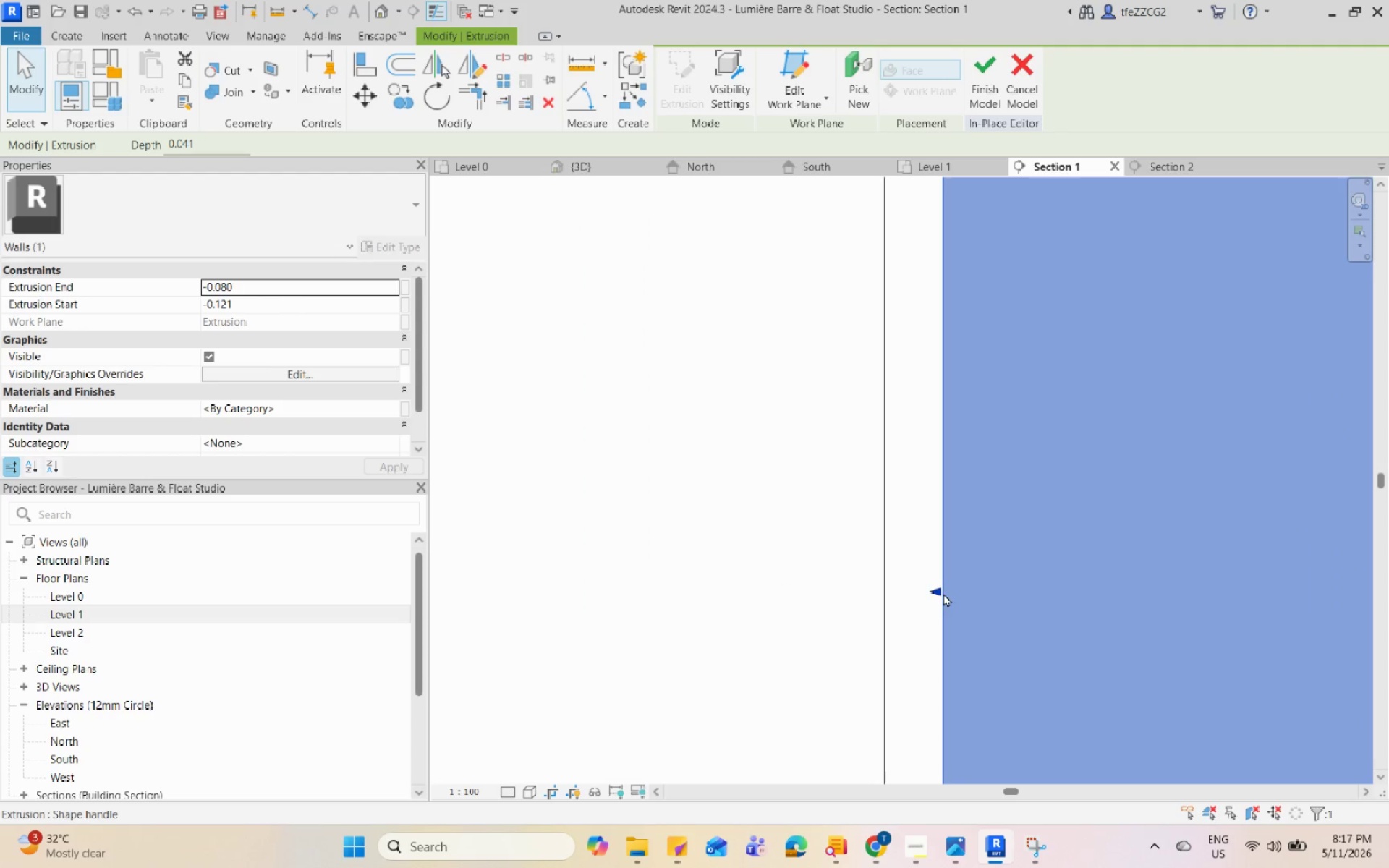 
left_click_drag(start_coordinate=[941, 592], to_coordinate=[915, 586])
 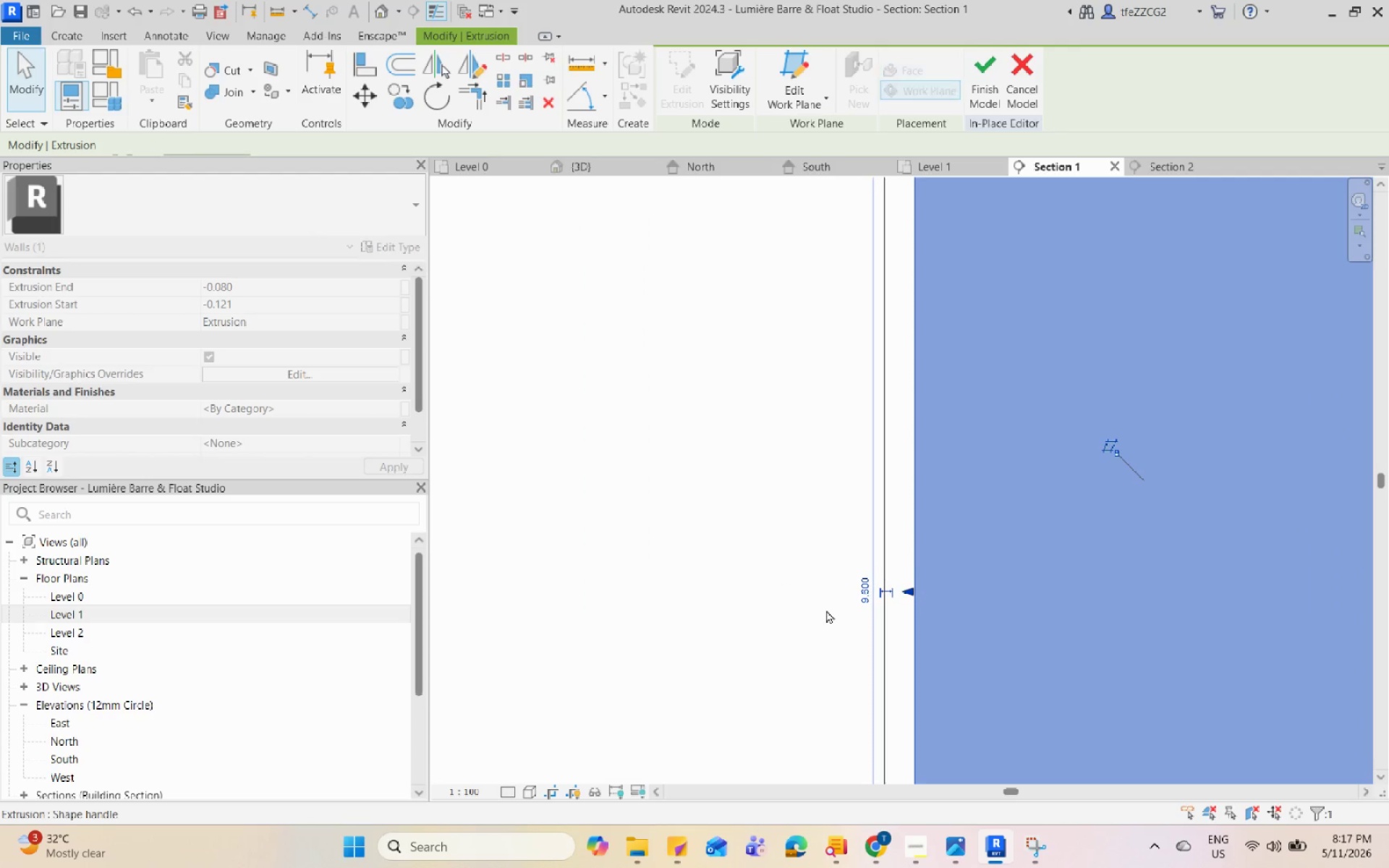 
key(Escape)
 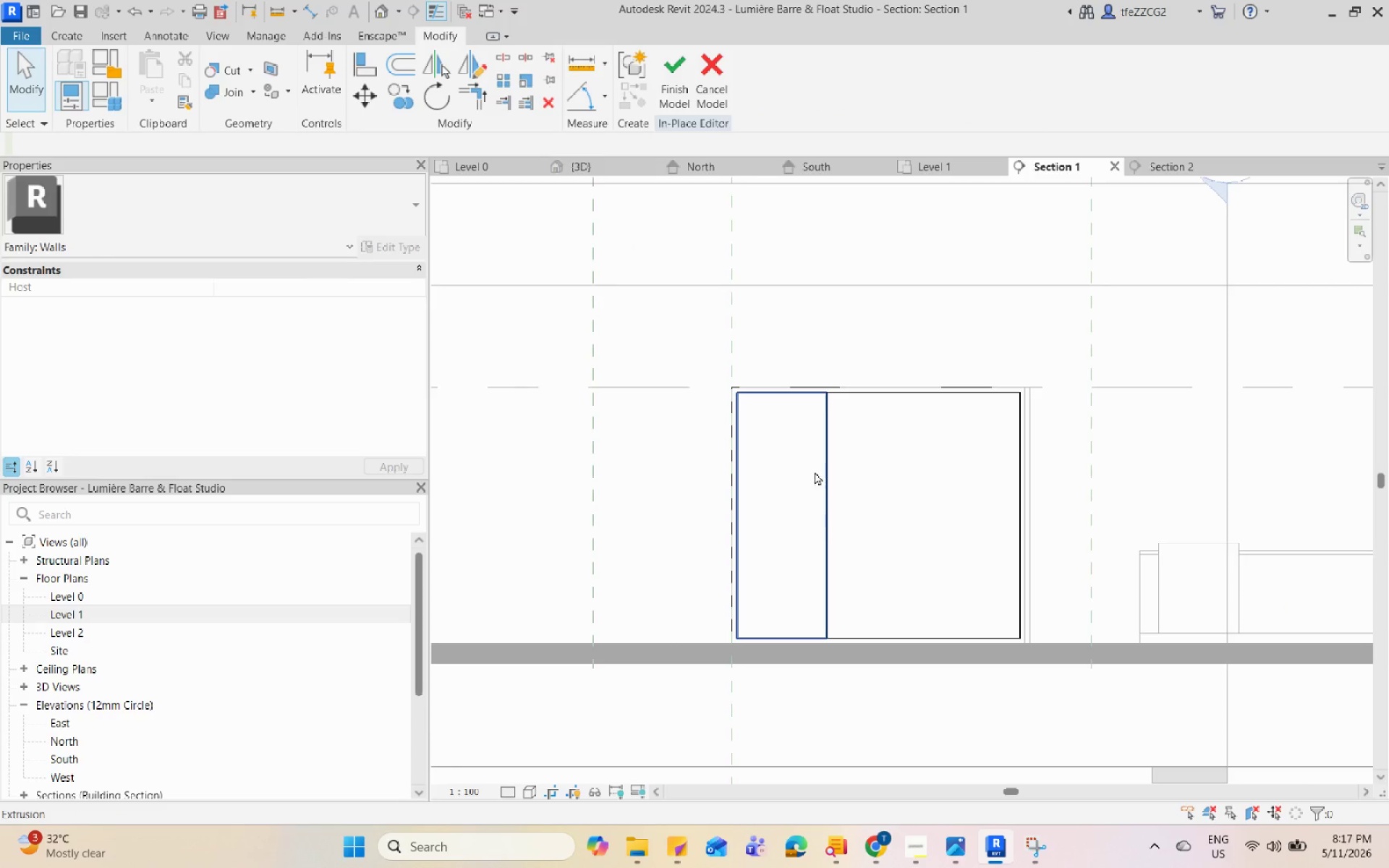 
scroll: coordinate [1008, 402], scroll_direction: down, amount: 28.0
 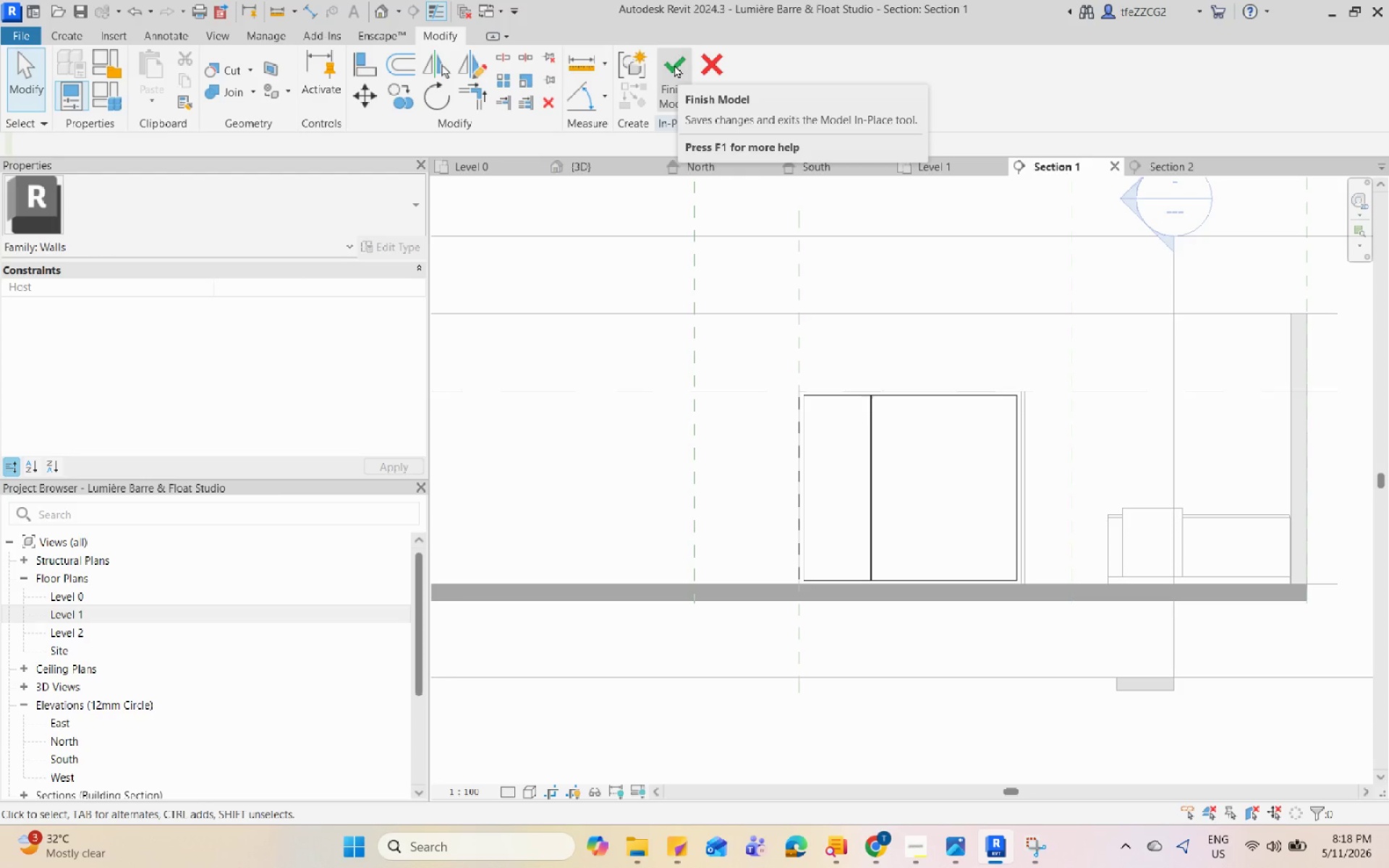 
wait(18.29)
 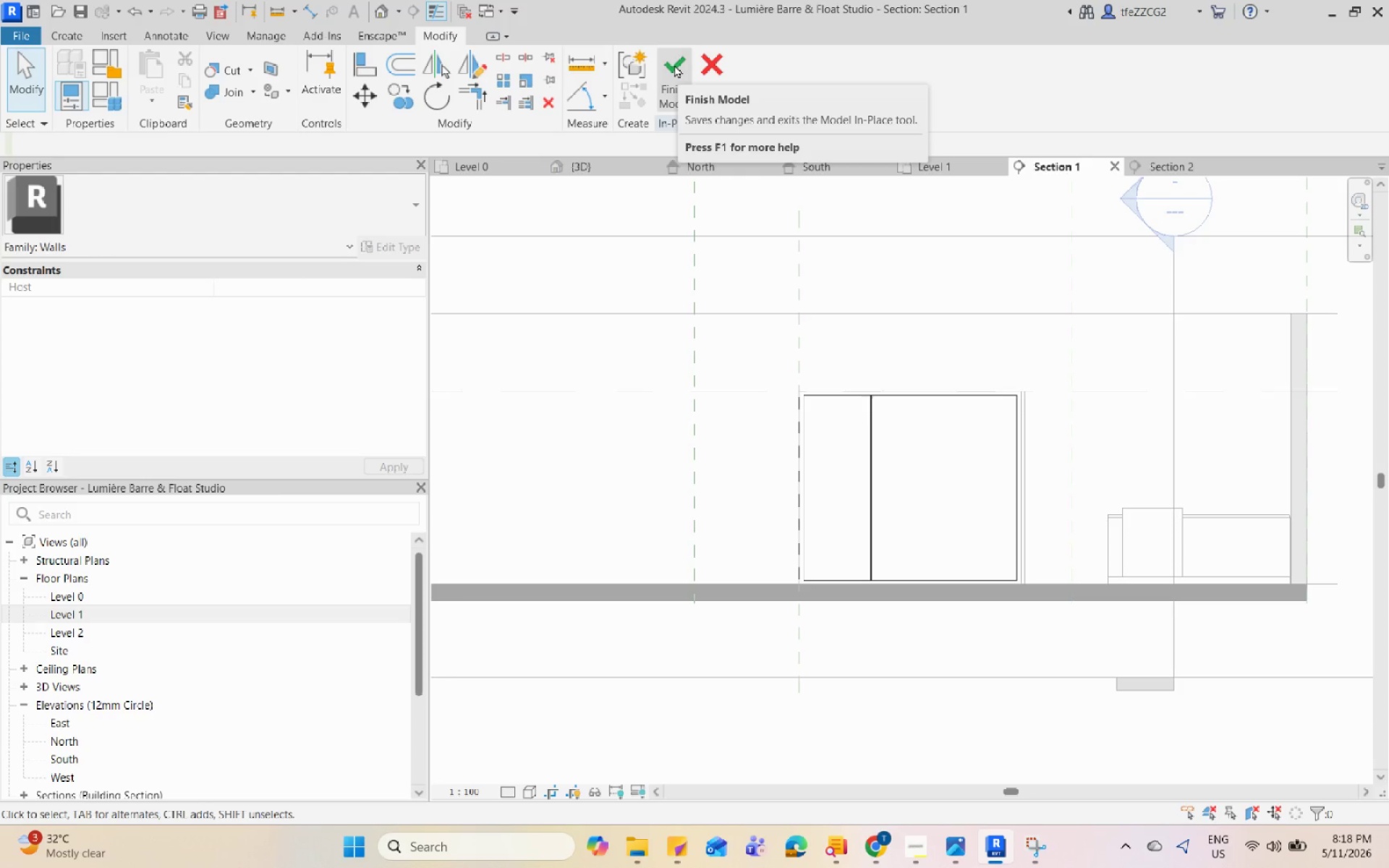 
left_click([589, 171])
 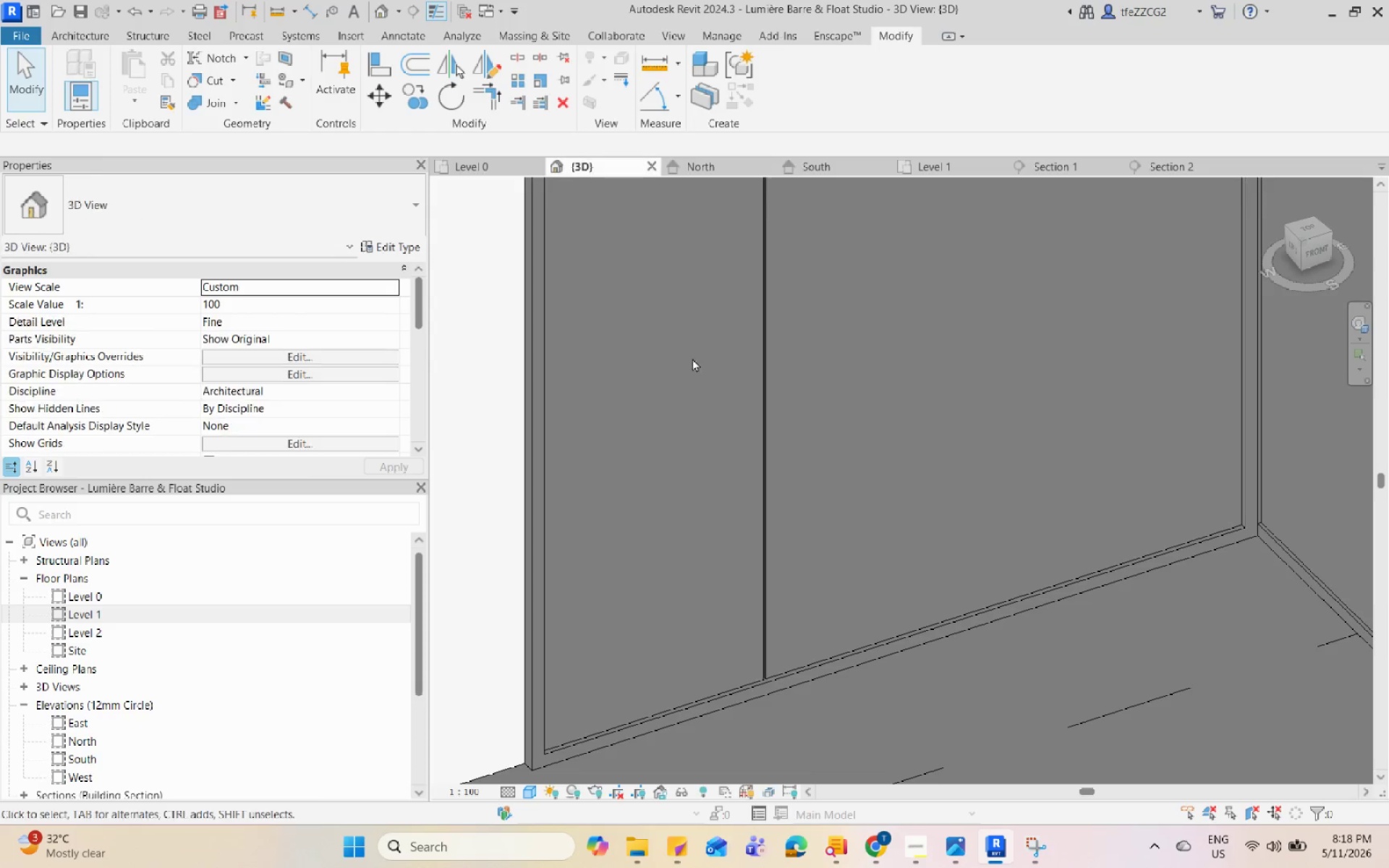 
scroll: coordinate [871, 433], scroll_direction: down, amount: 8.0
 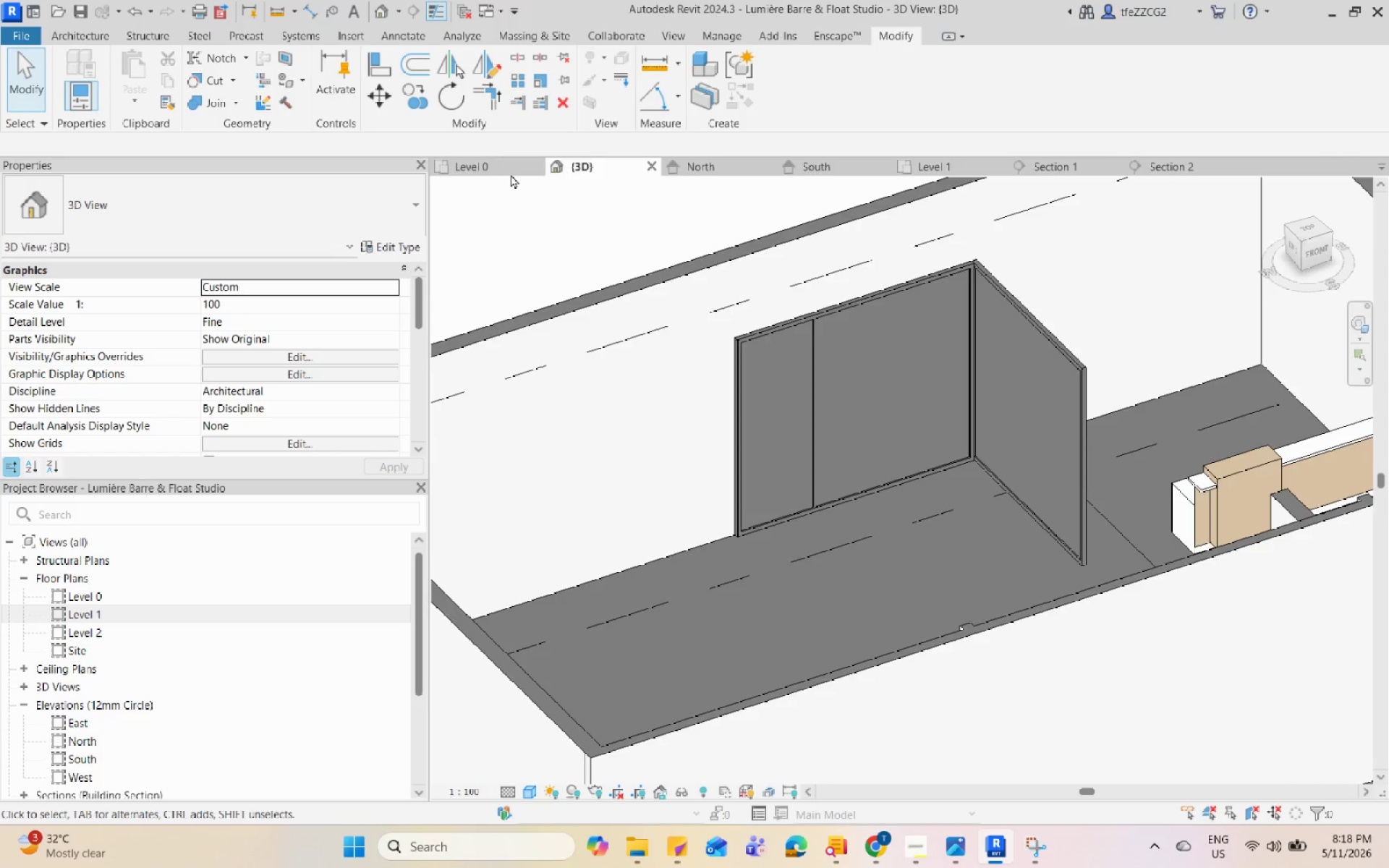 
left_click_drag(start_coordinate=[497, 164], to_coordinate=[493, 166])
 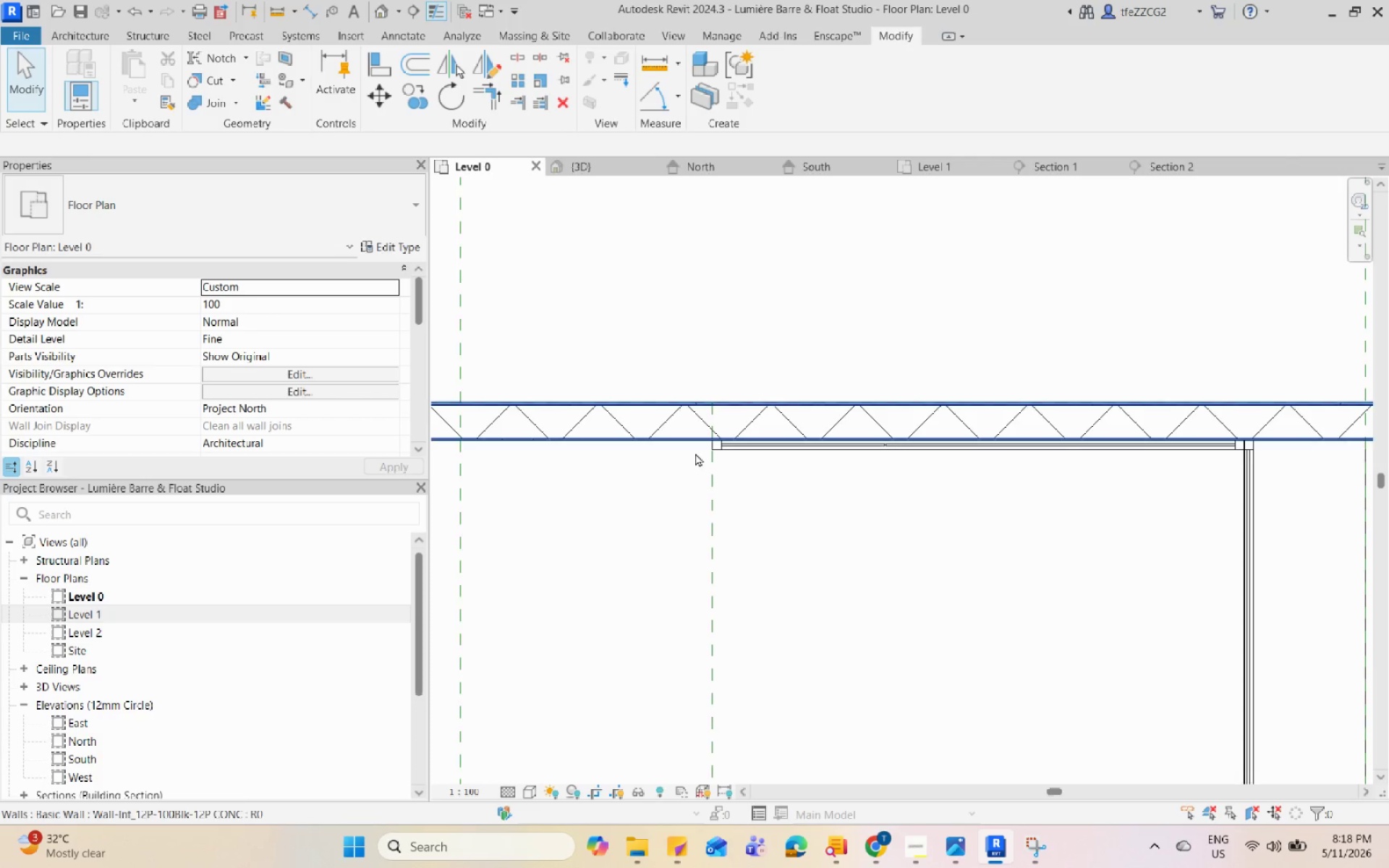 
scroll: coordinate [859, 429], scroll_direction: down, amount: 1.0
 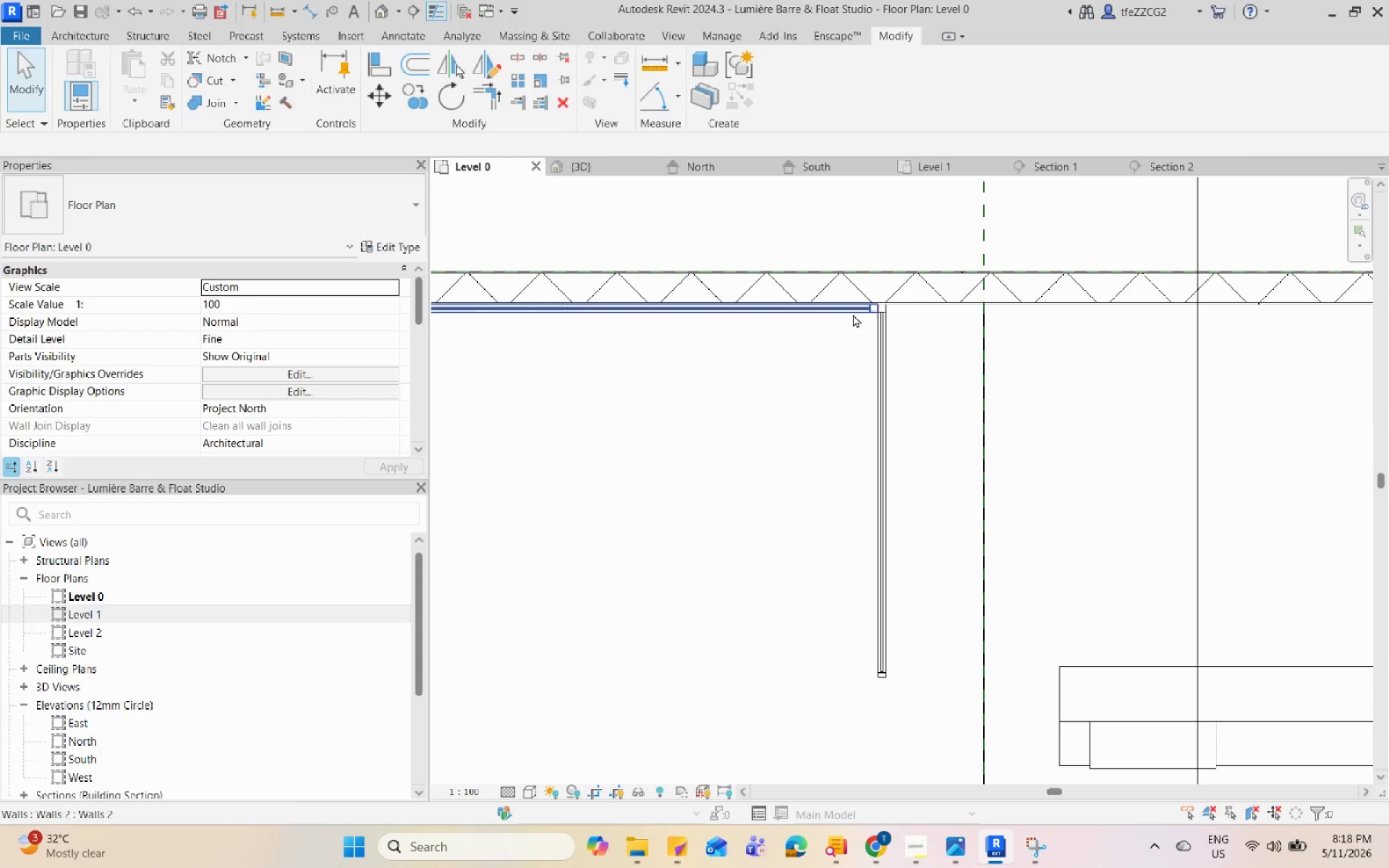 
left_click([853, 314])
 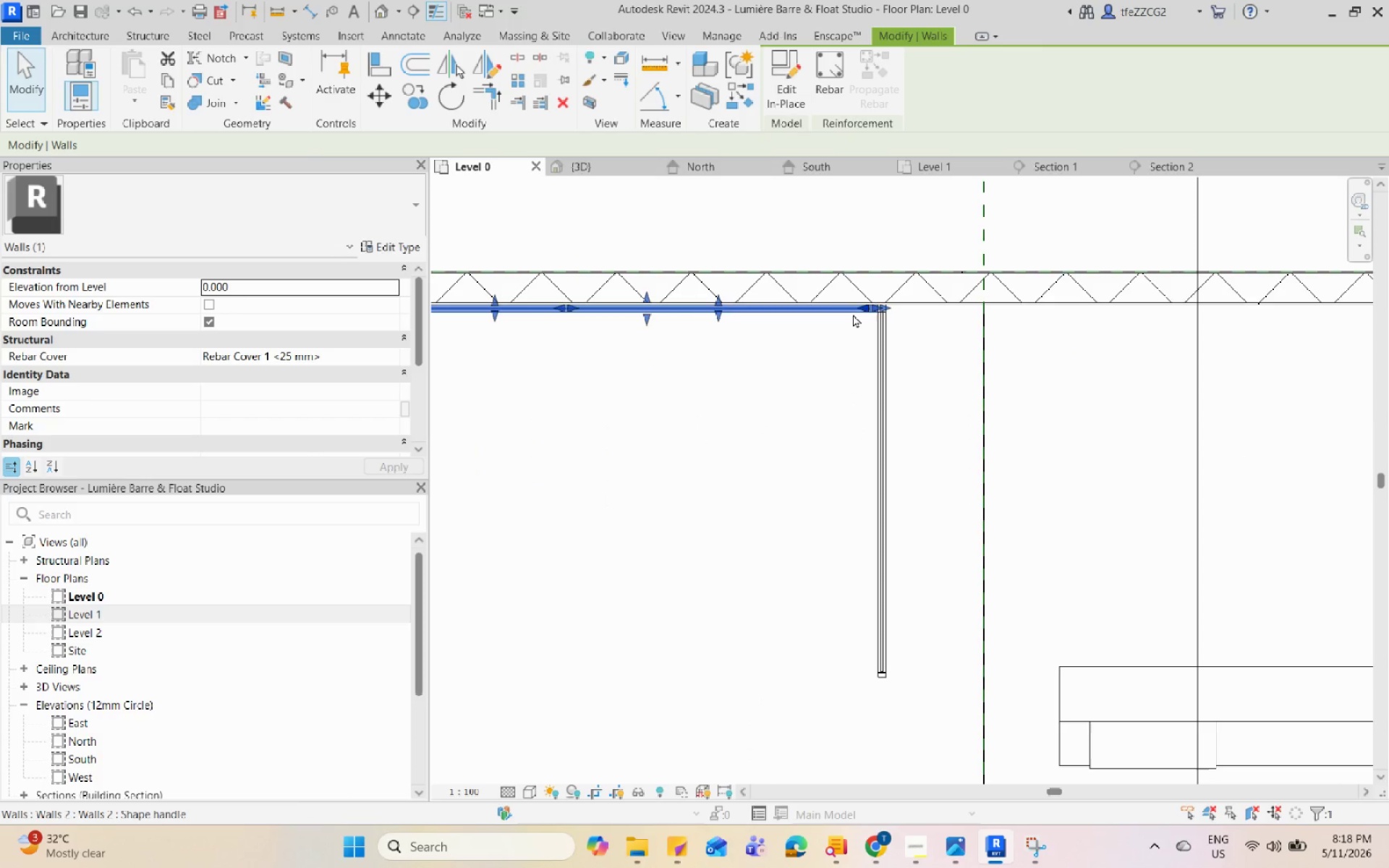 
type(co)
 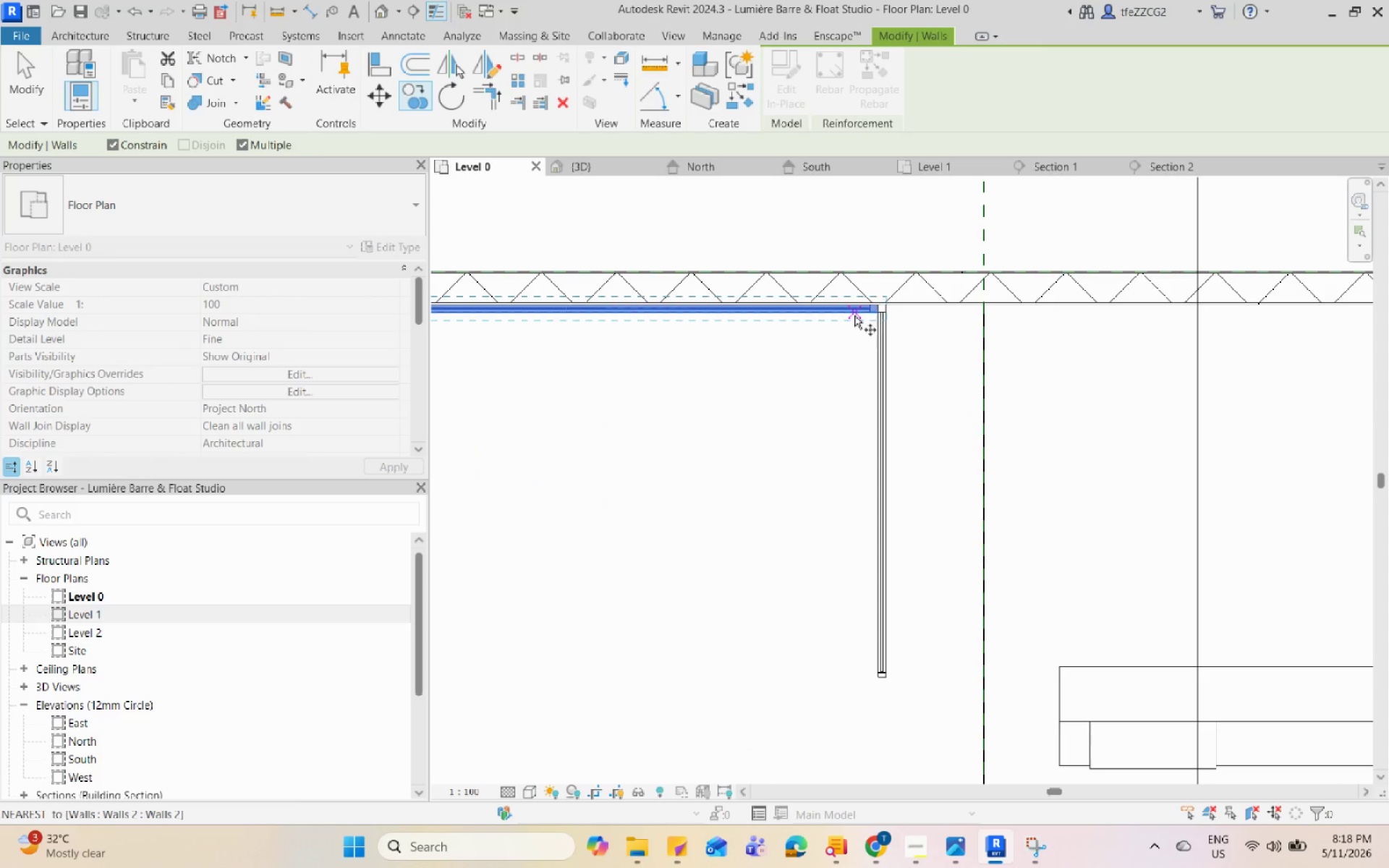 
scroll: coordinate [869, 318], scroll_direction: up, amount: 5.0
 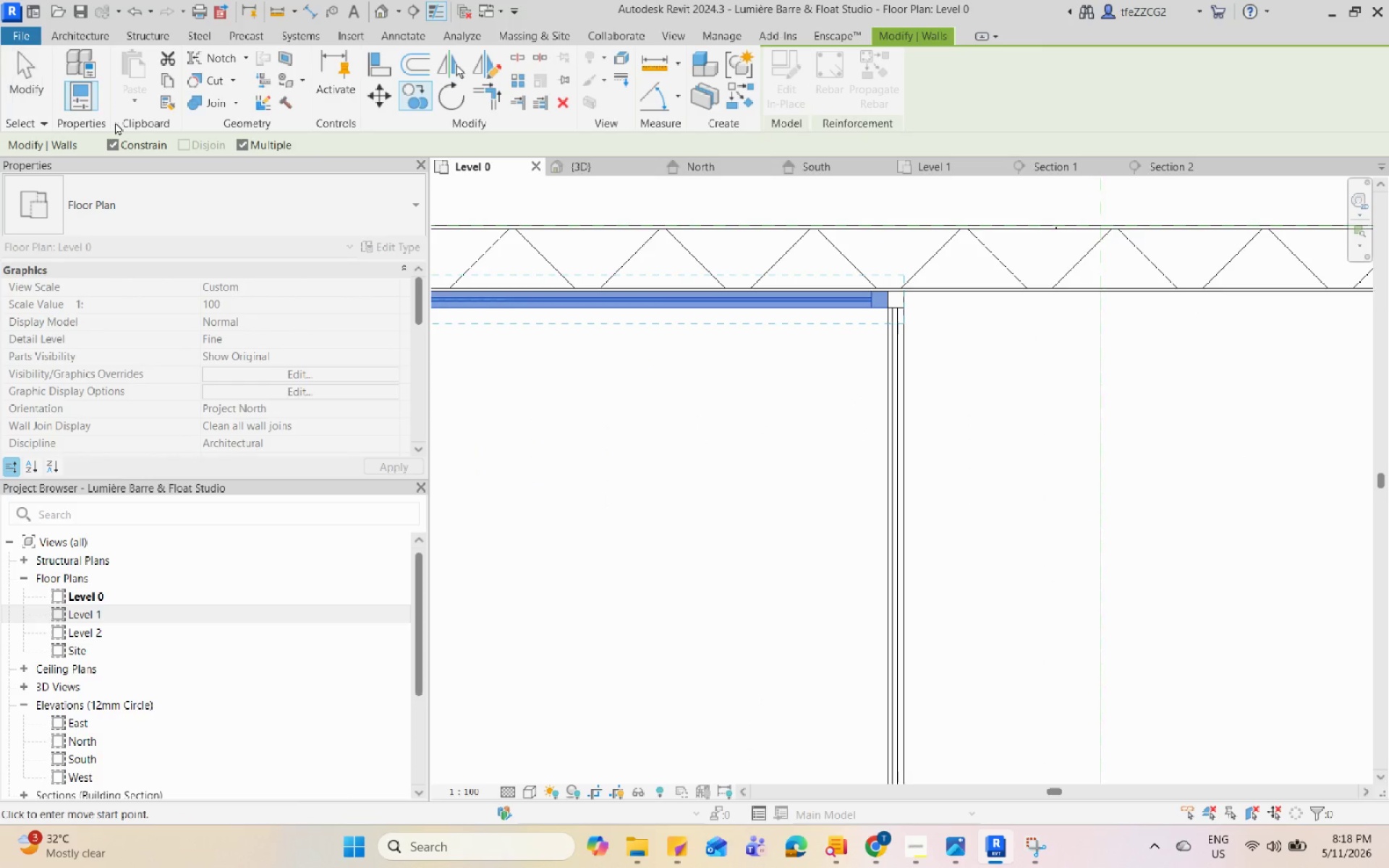 
left_click([116, 136])
 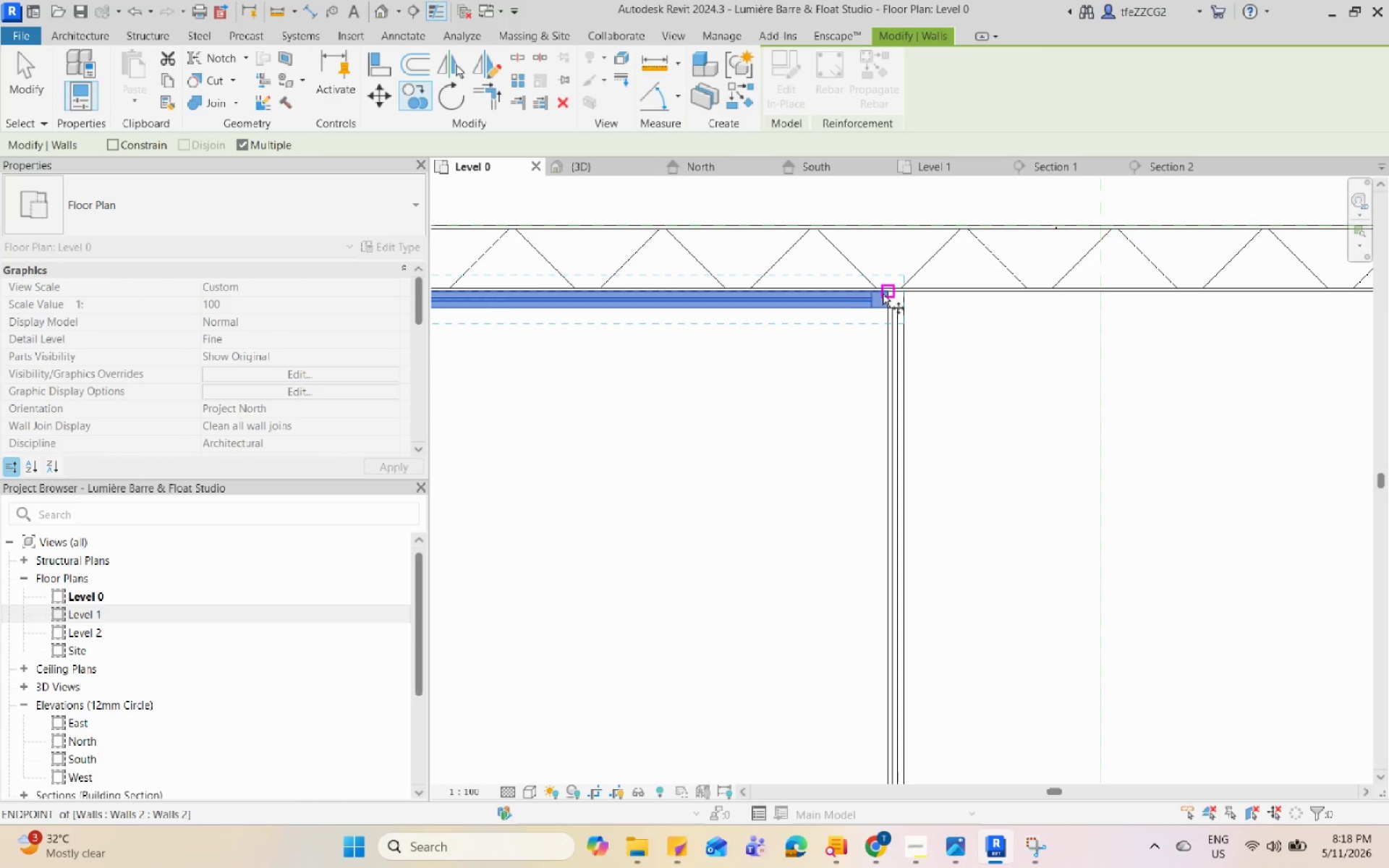 
left_click([883, 294])
 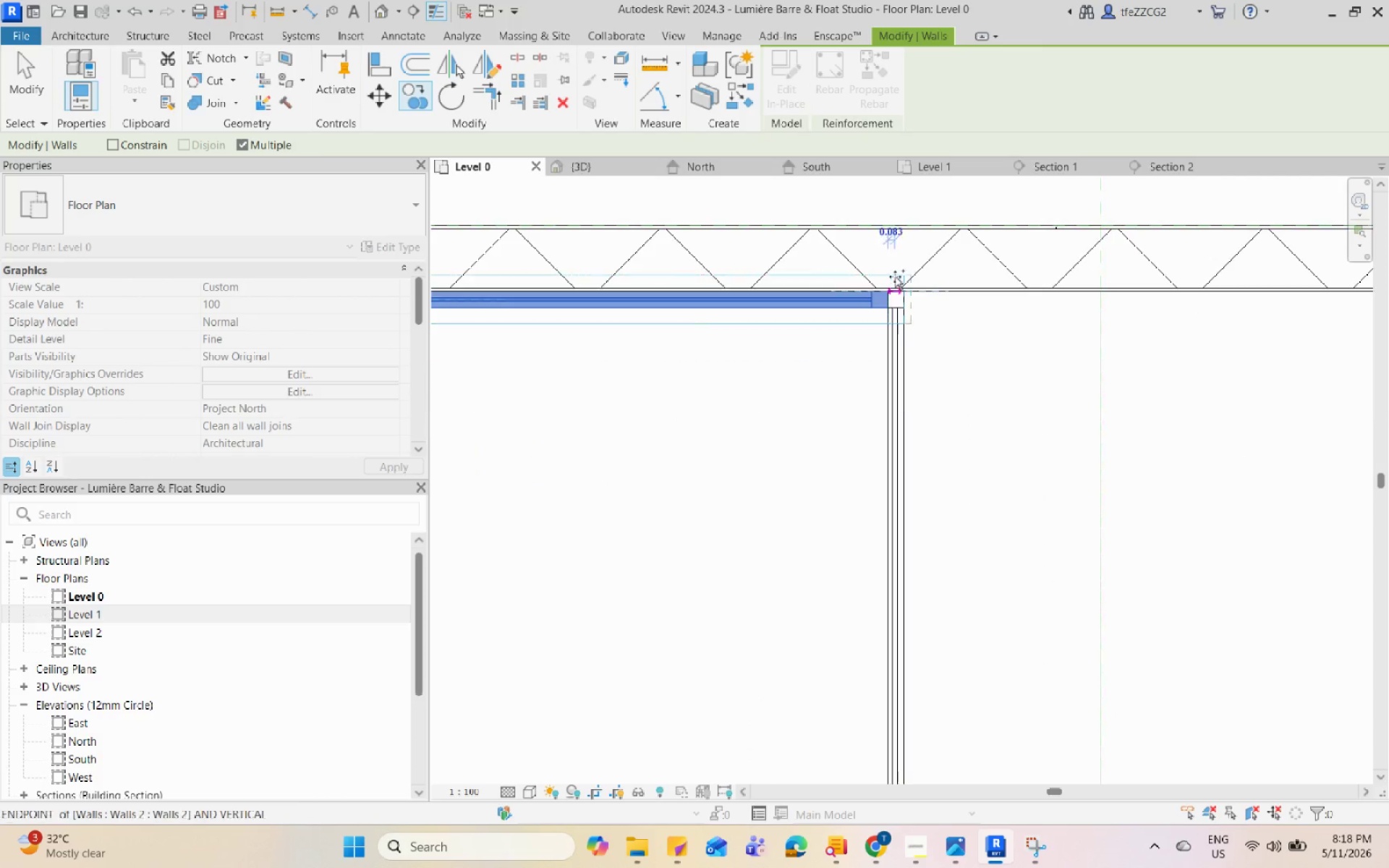 
scroll: coordinate [890, 618], scroll_direction: up, amount: 3.0
 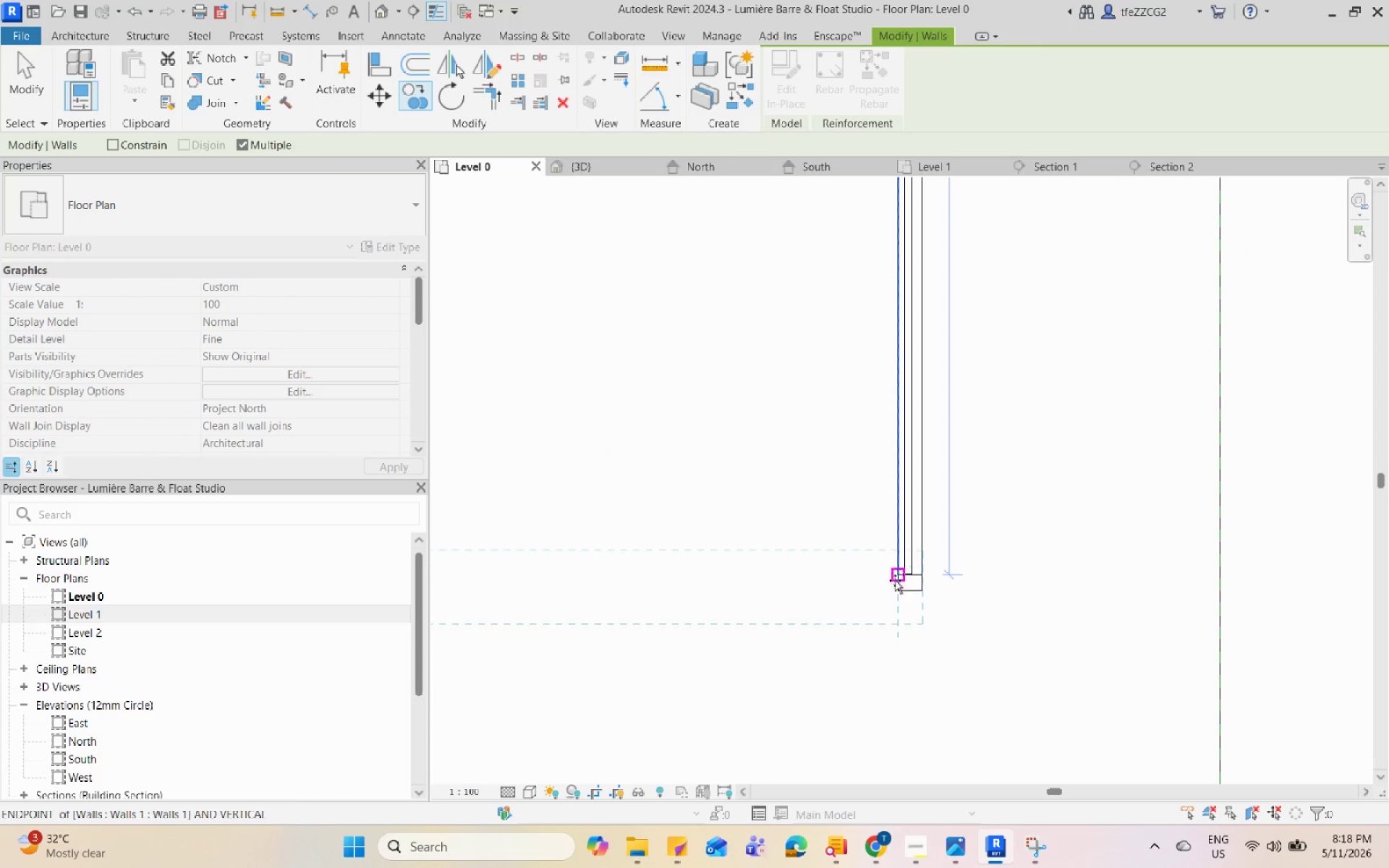 
left_click([895, 576])
 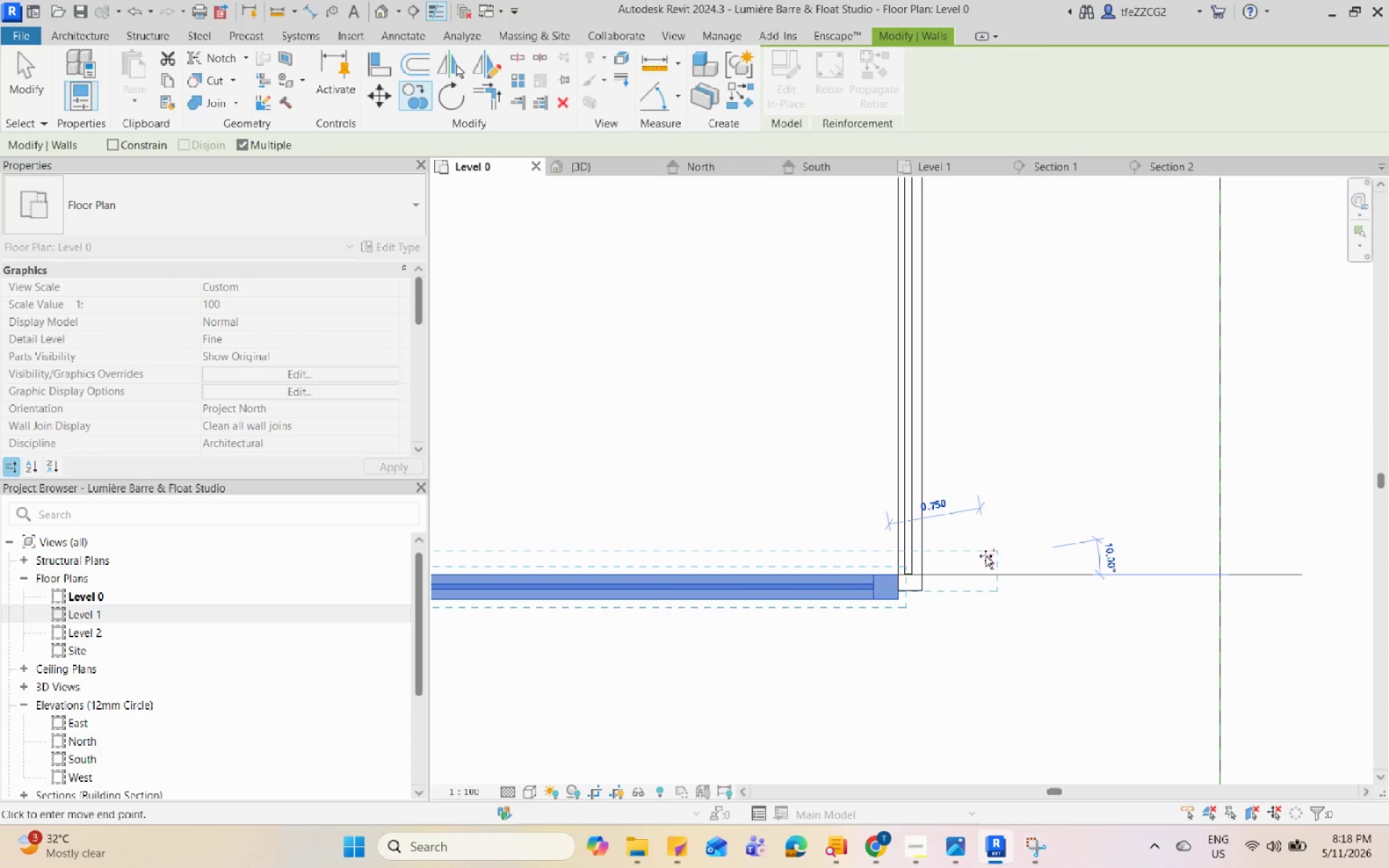 
key(Escape)
 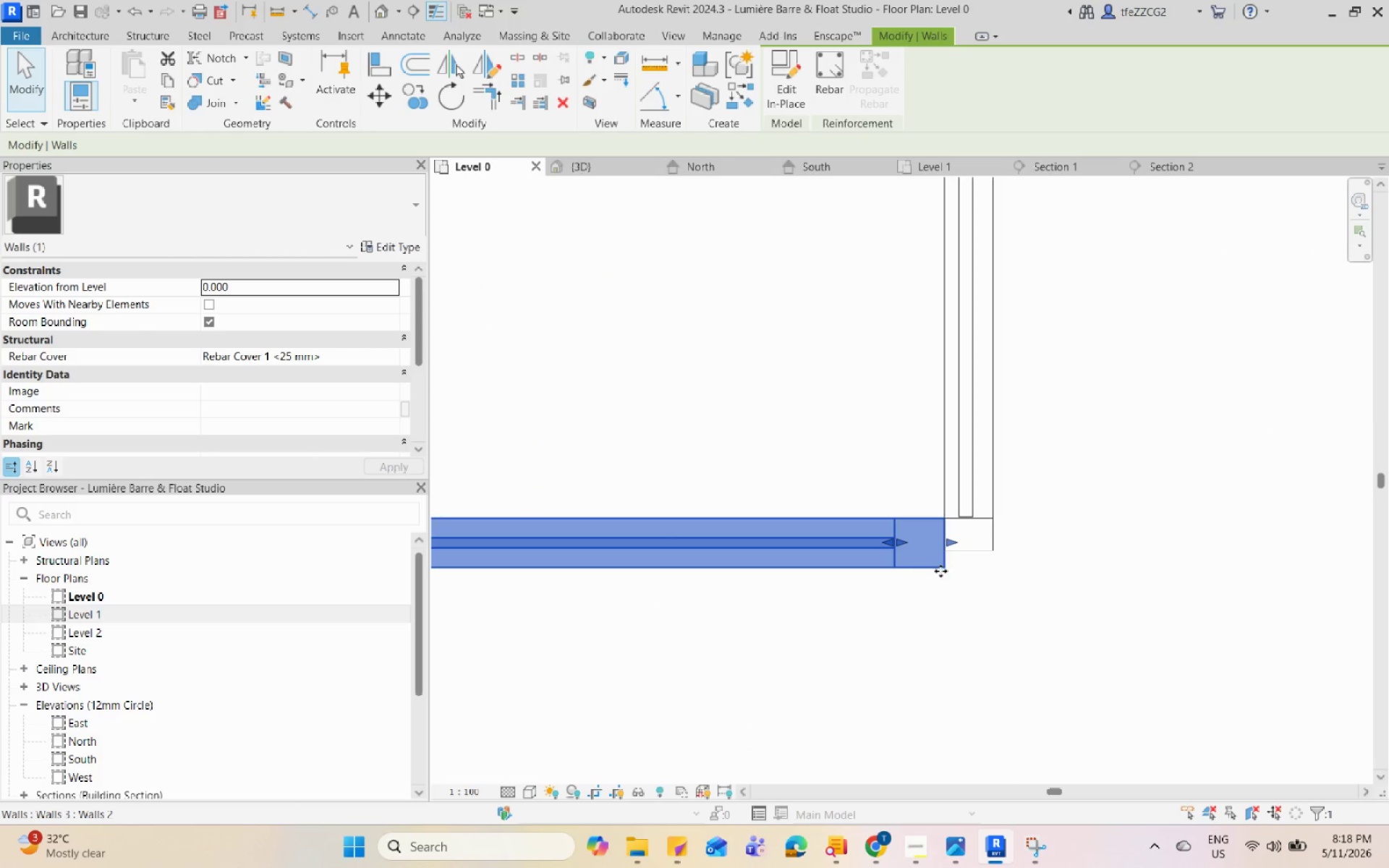 
left_click([940, 571])
 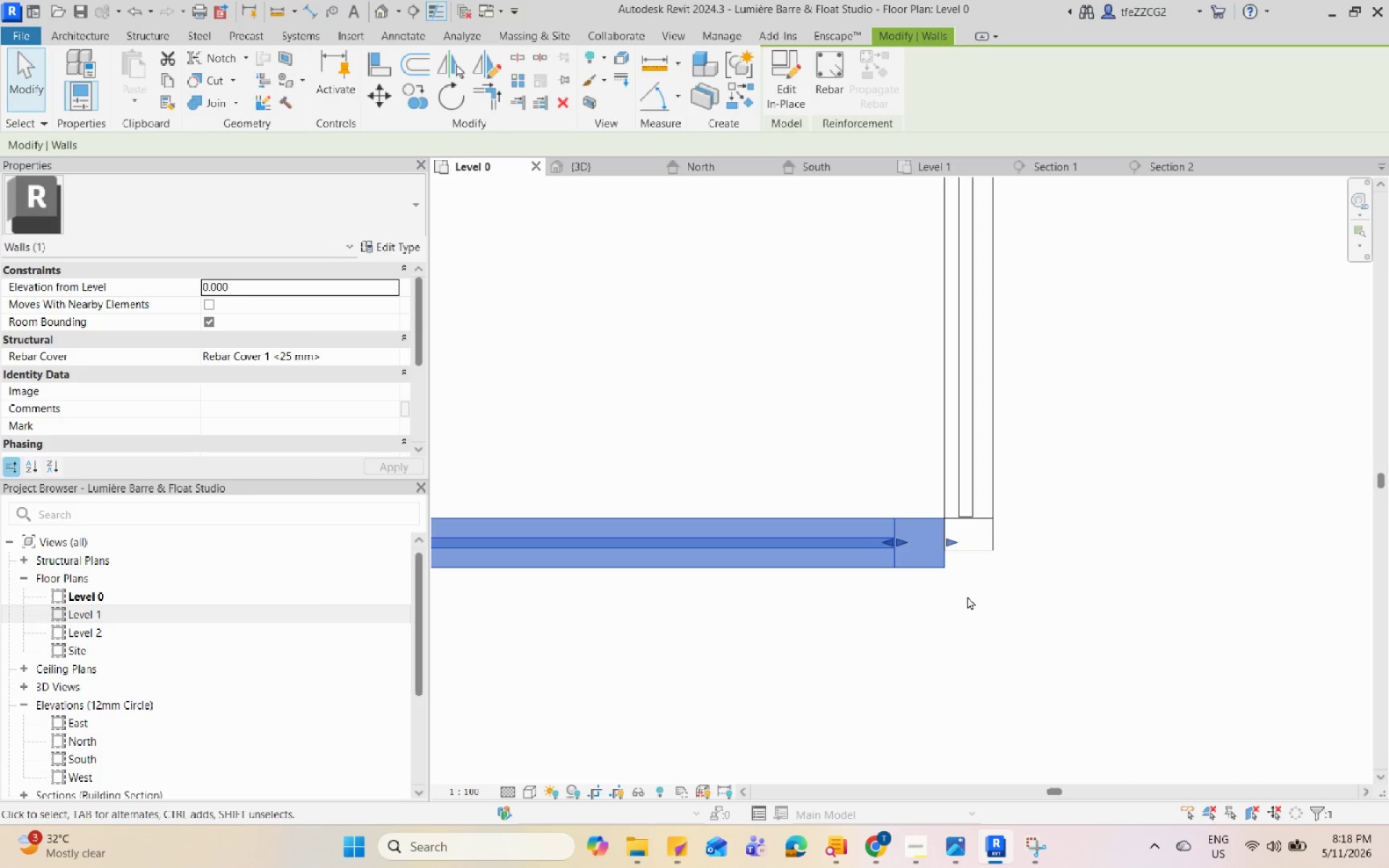 
scroll: coordinate [938, 561], scroll_direction: up, amount: 5.0
 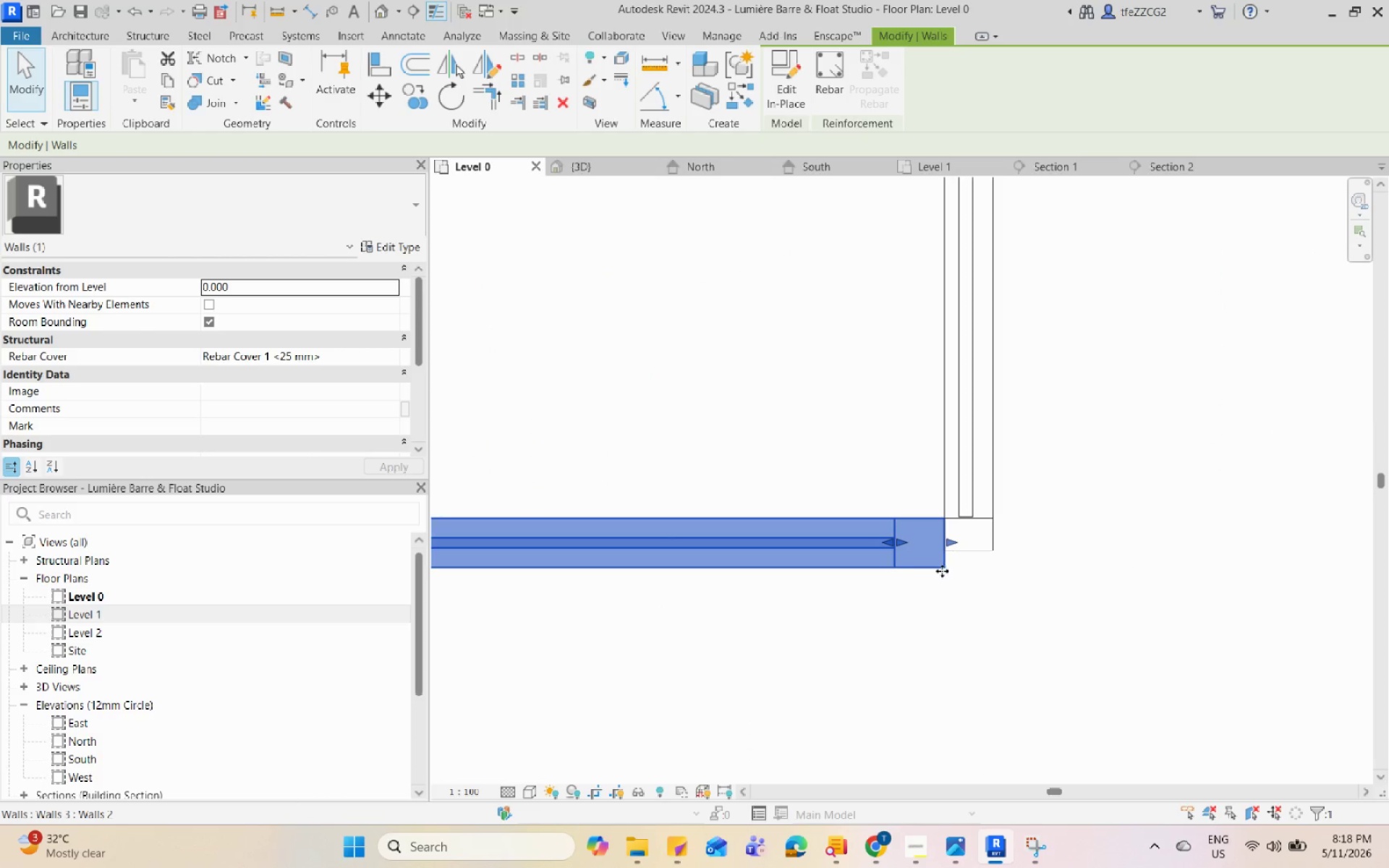 
type(aq)
 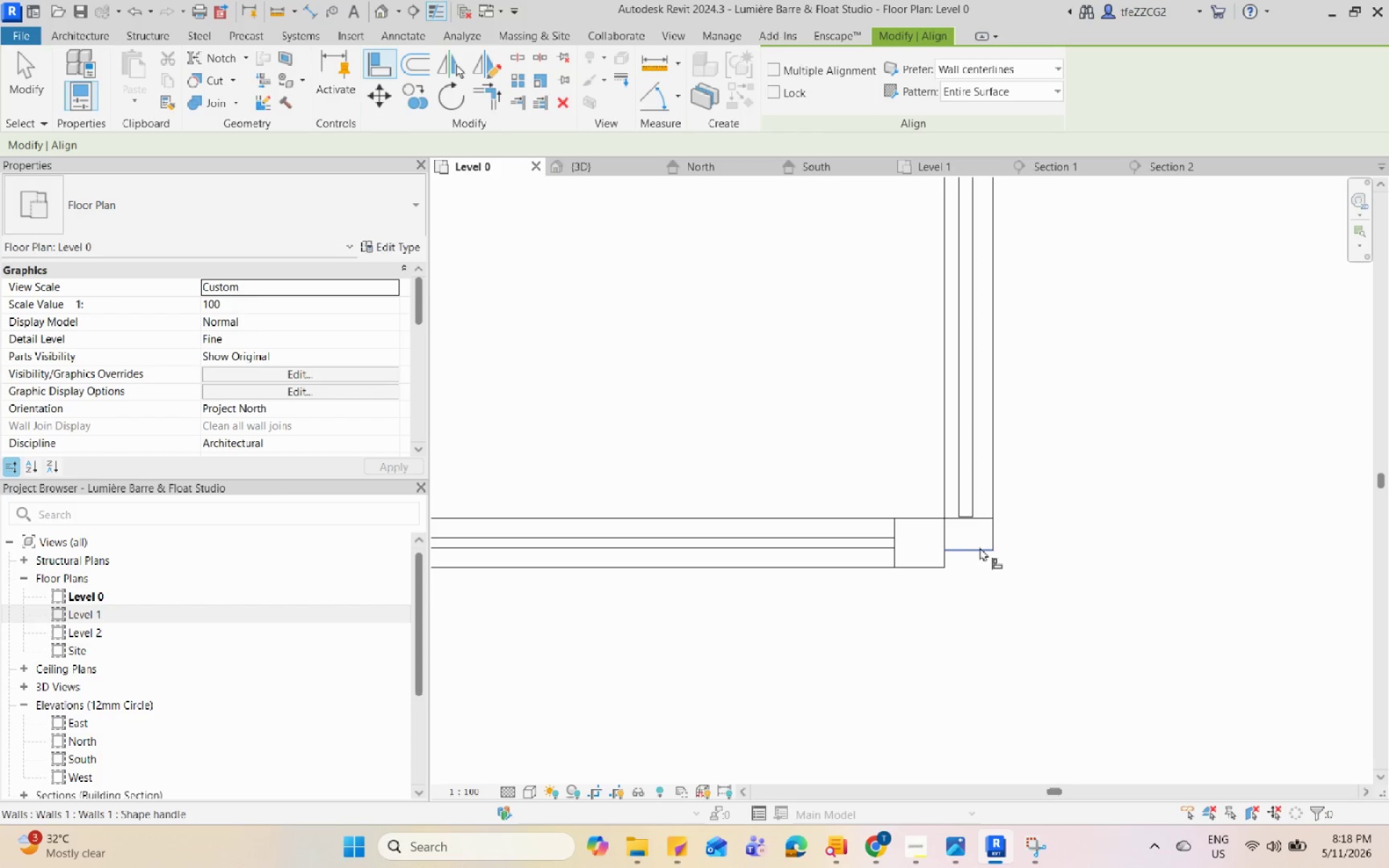 
left_click([980, 545])
 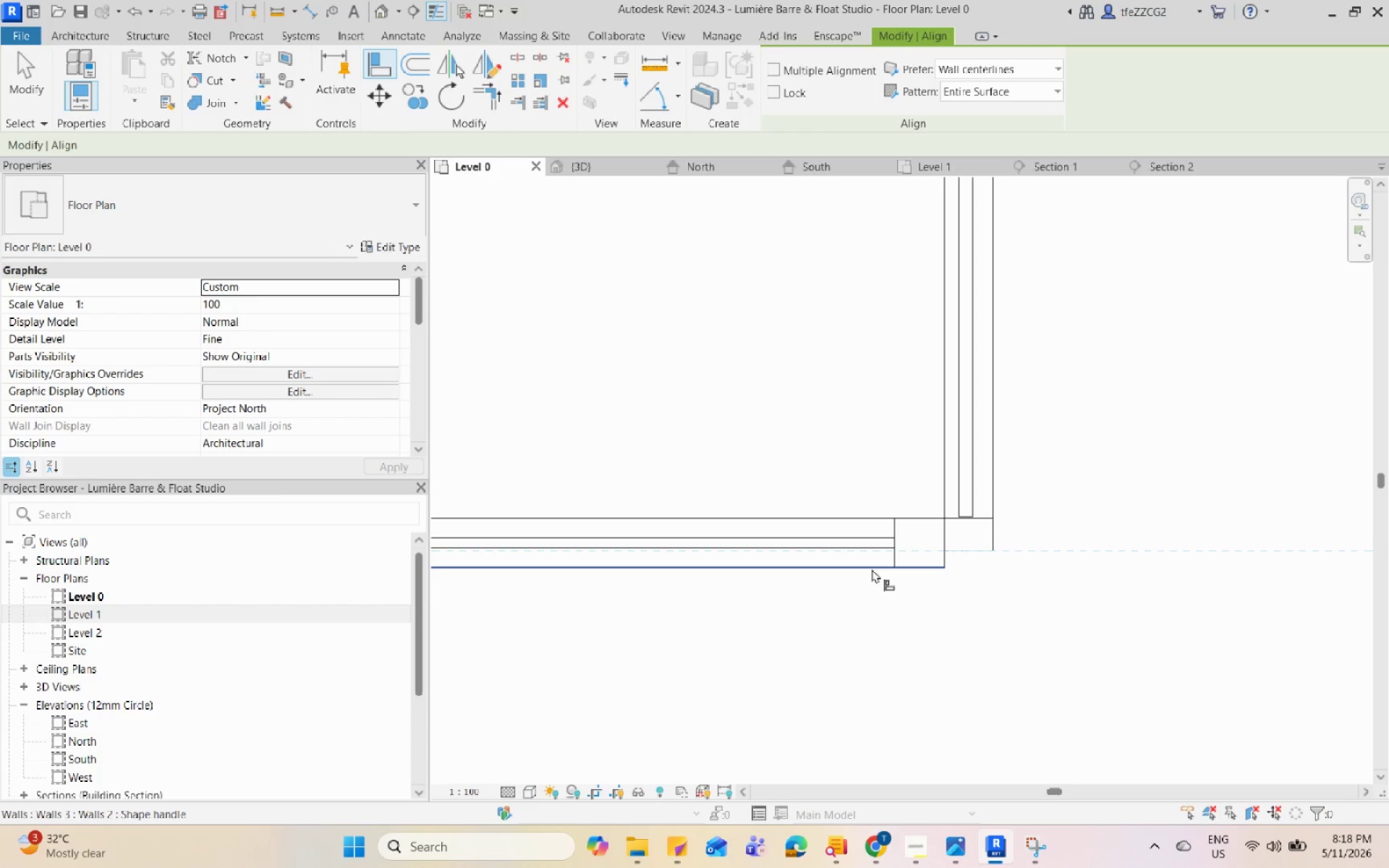 
left_click([872, 569])
 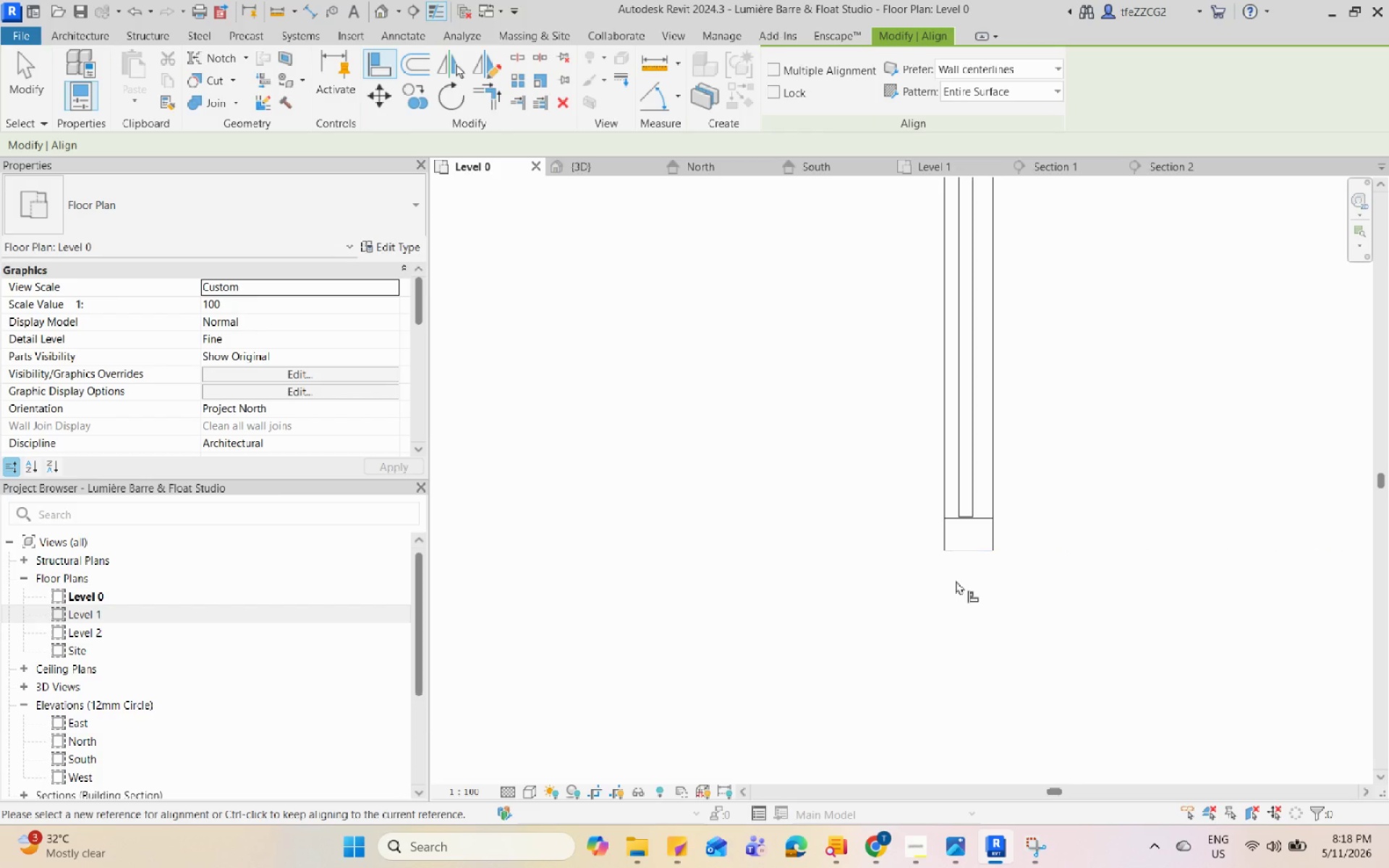 
key(Control+Z)
 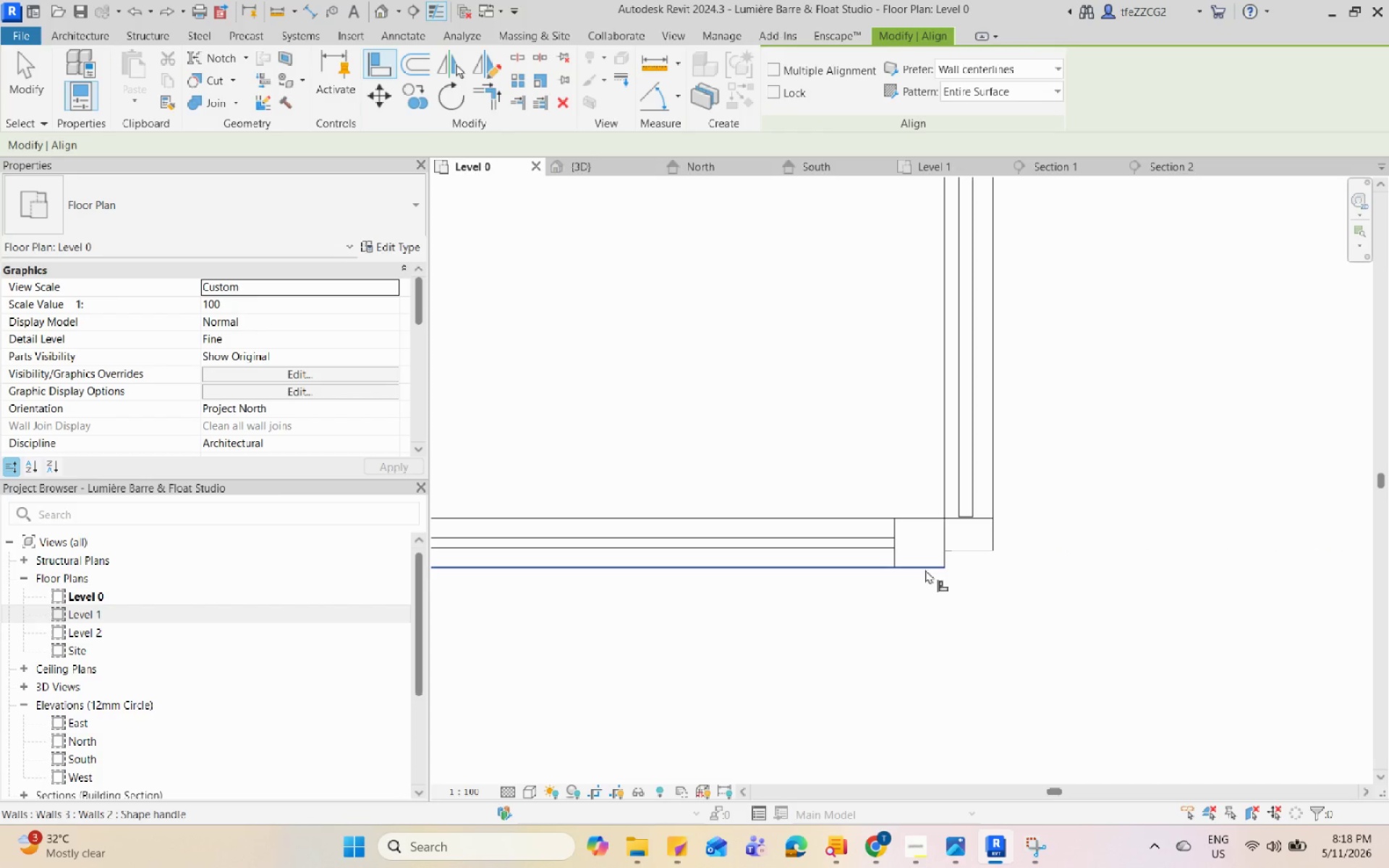 
key(Escape)
 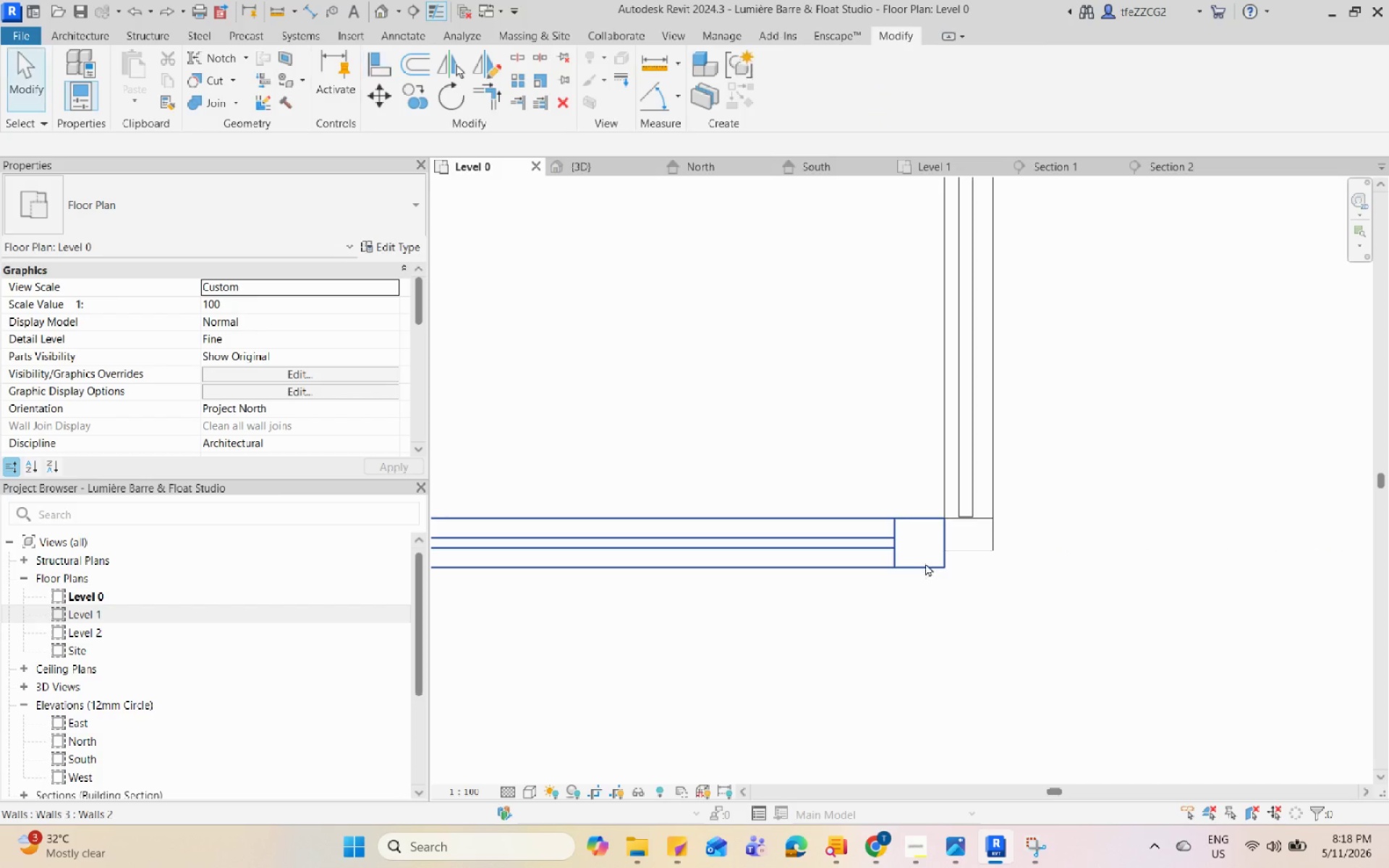 
key(Escape)
 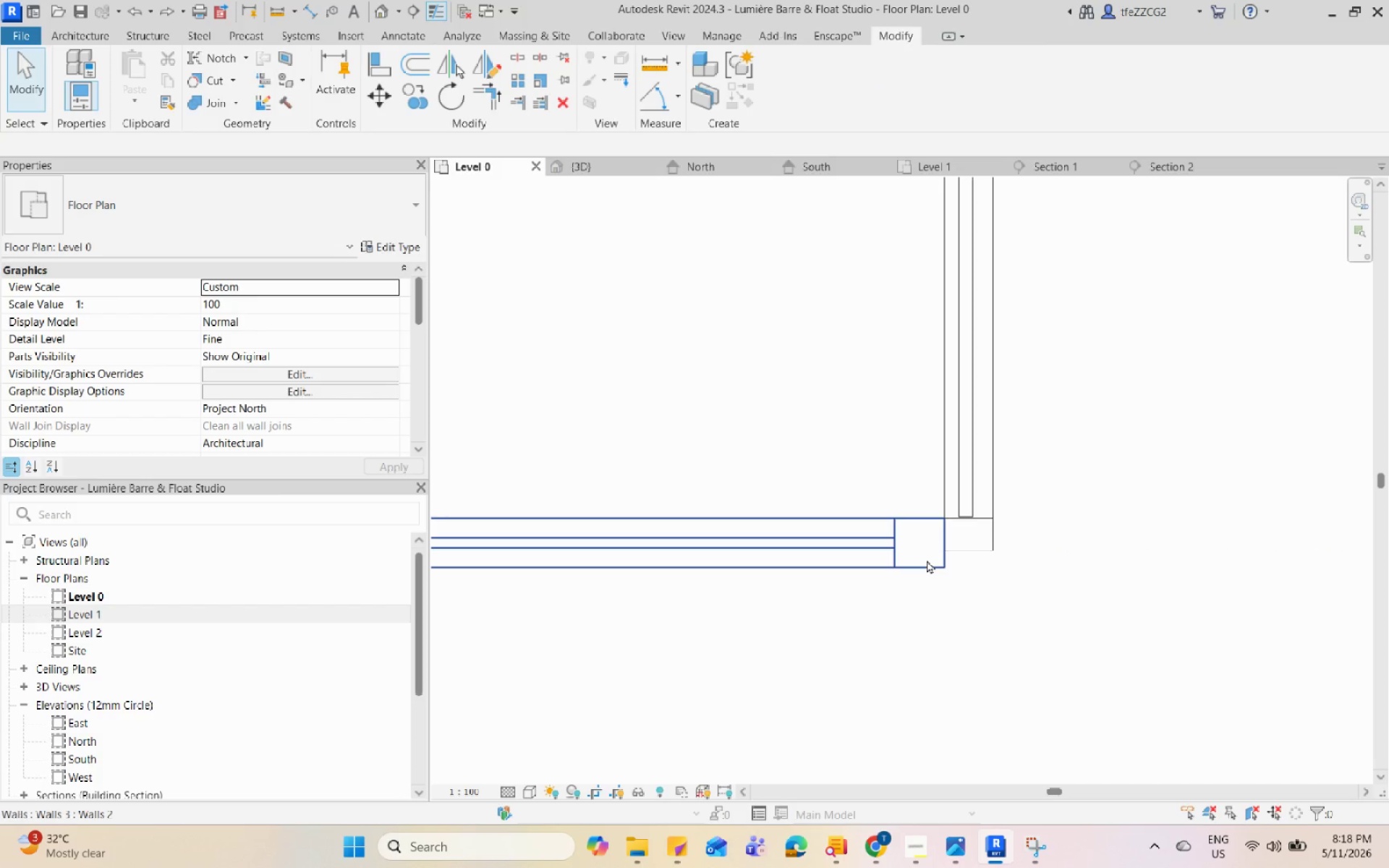 
left_click([927, 560])
 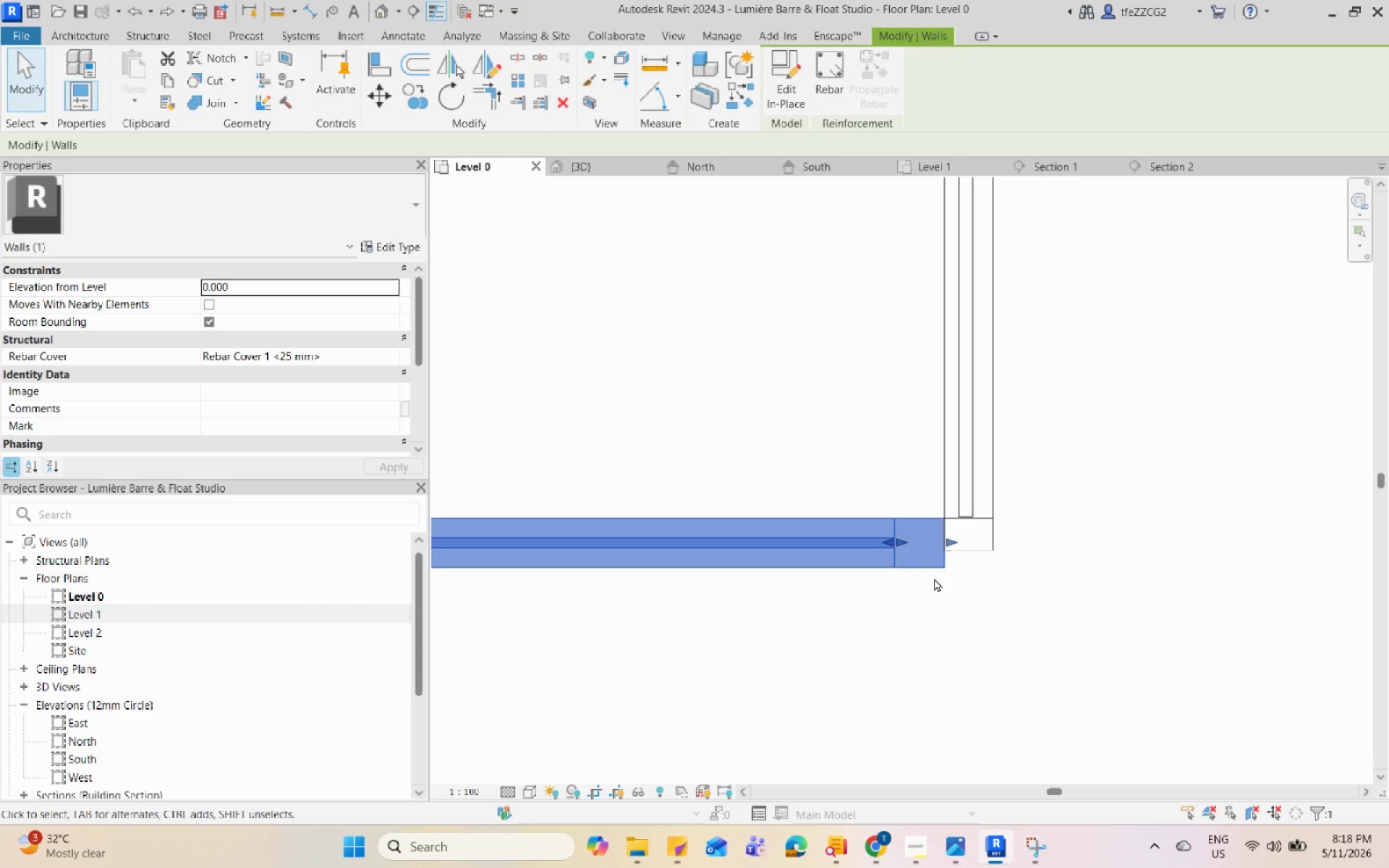 
type(mv)
 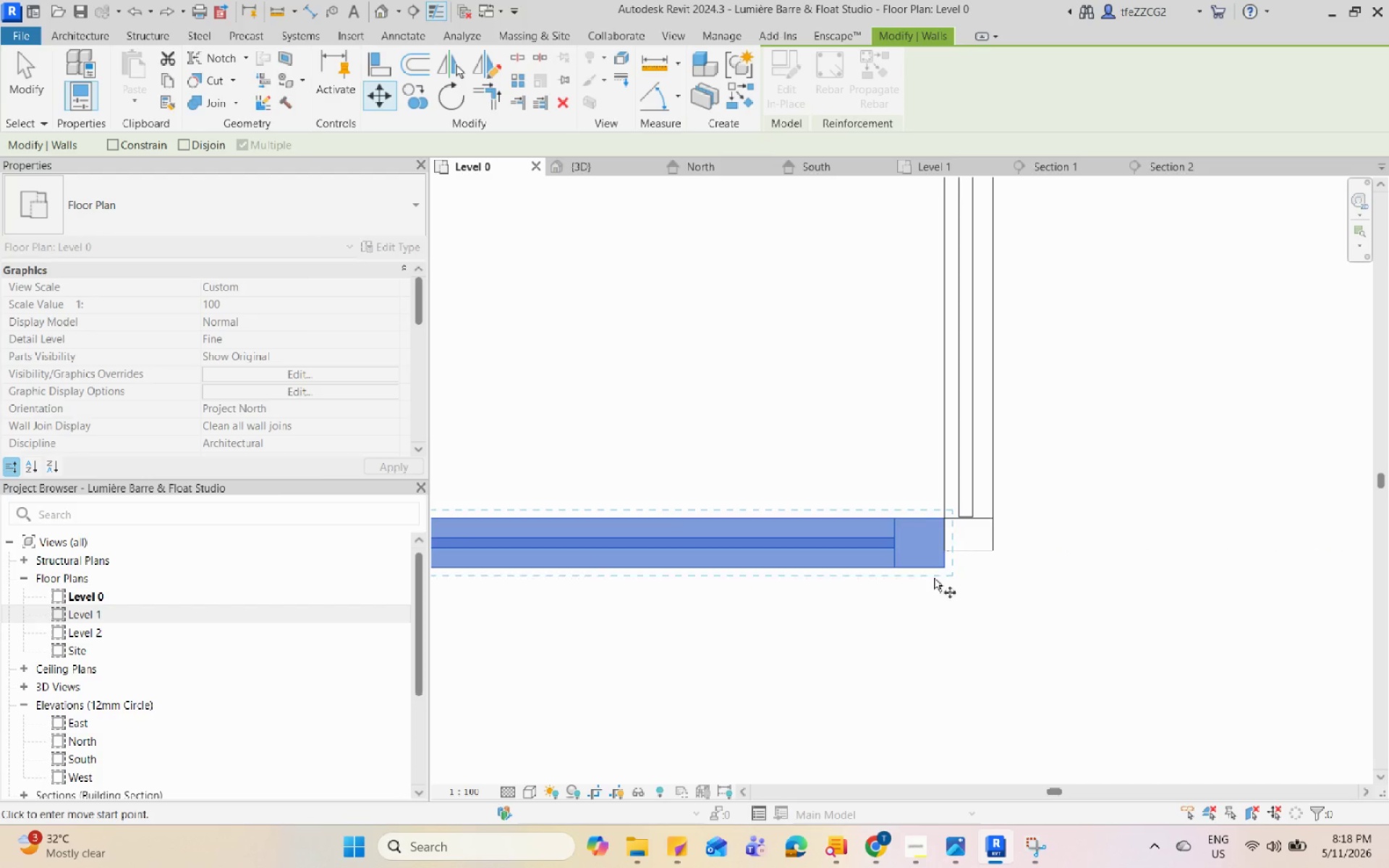 
left_click([946, 560])
 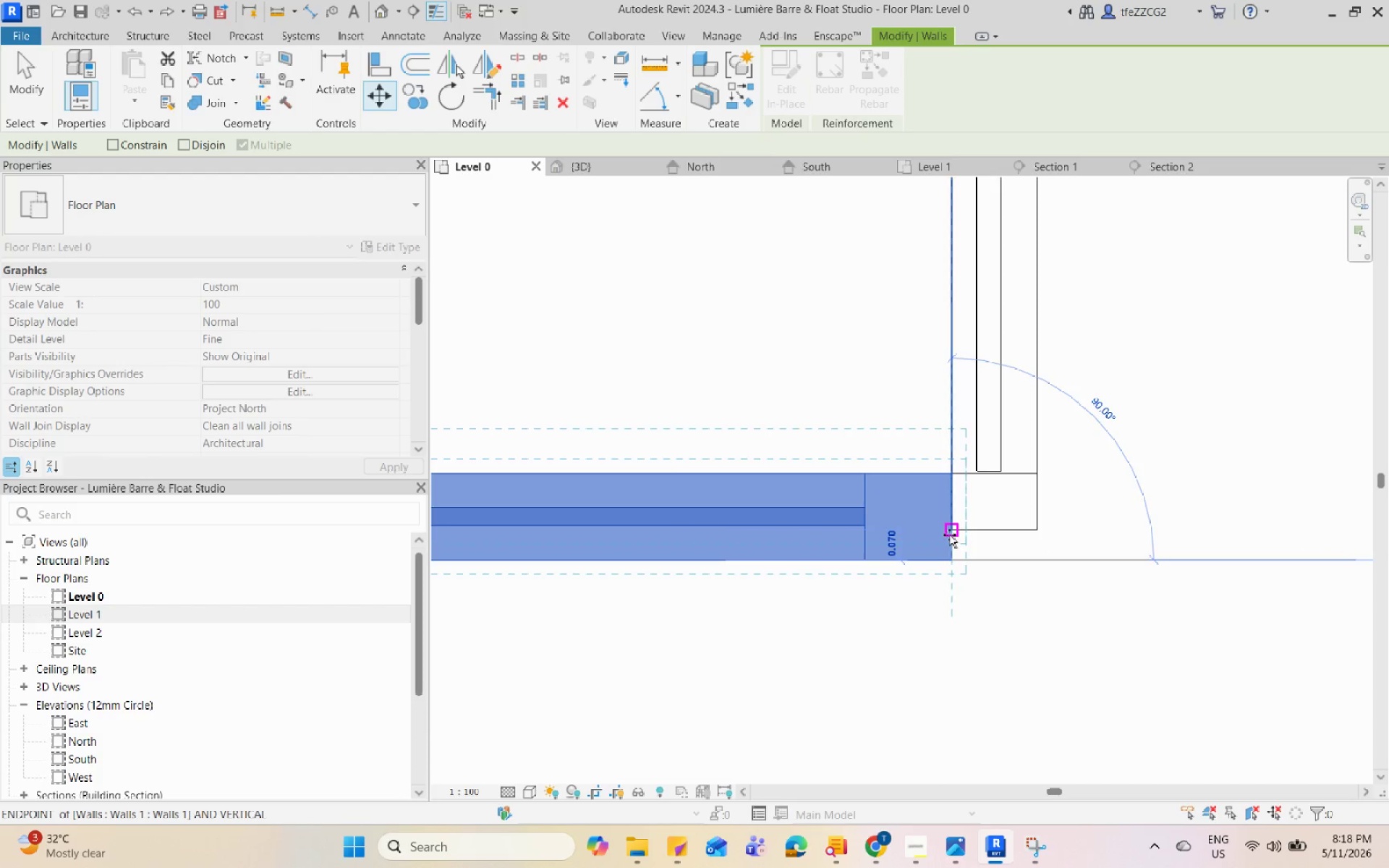 
scroll: coordinate [935, 578], scroll_direction: up, amount: 4.0
 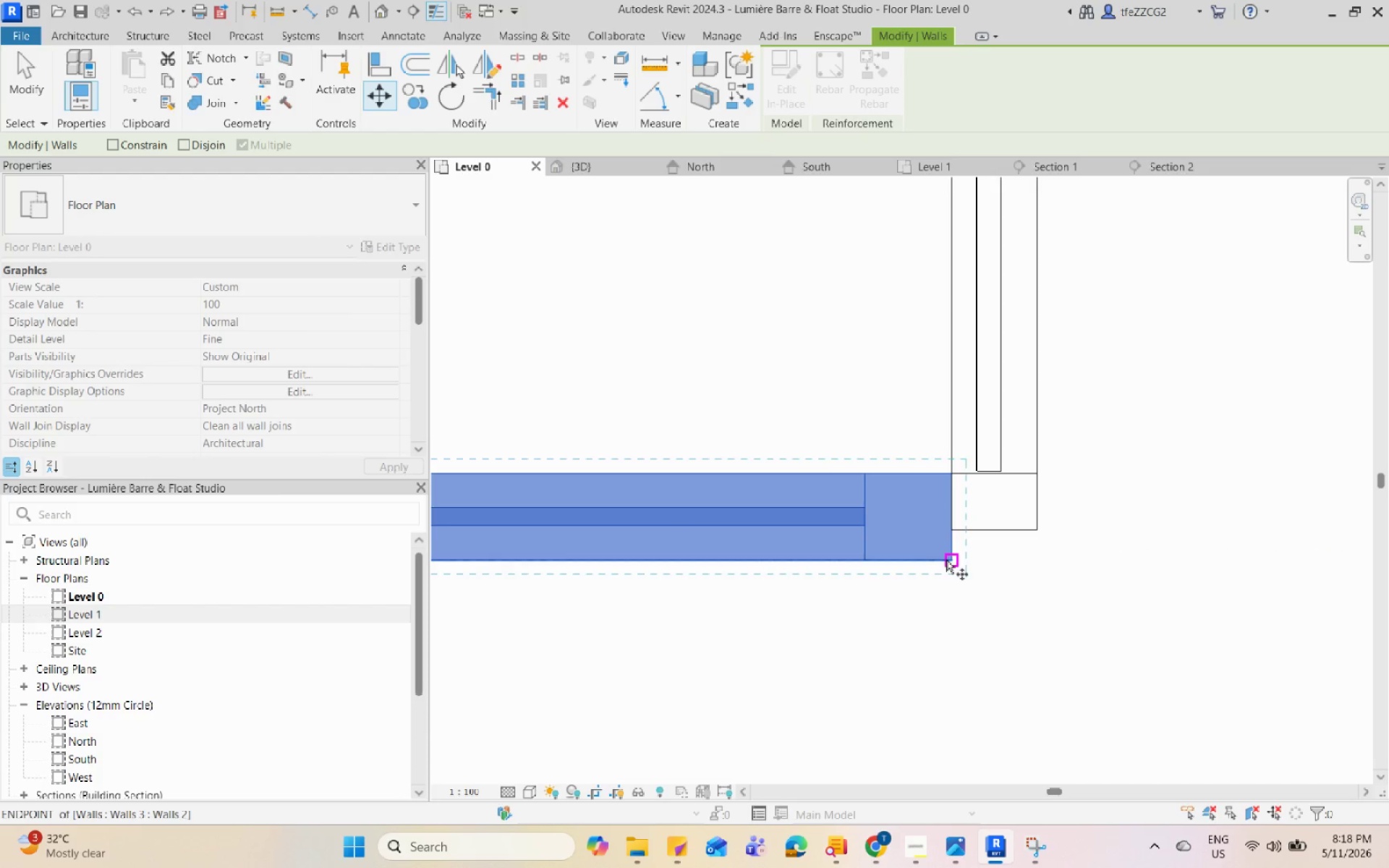 
double_click([949, 535])
 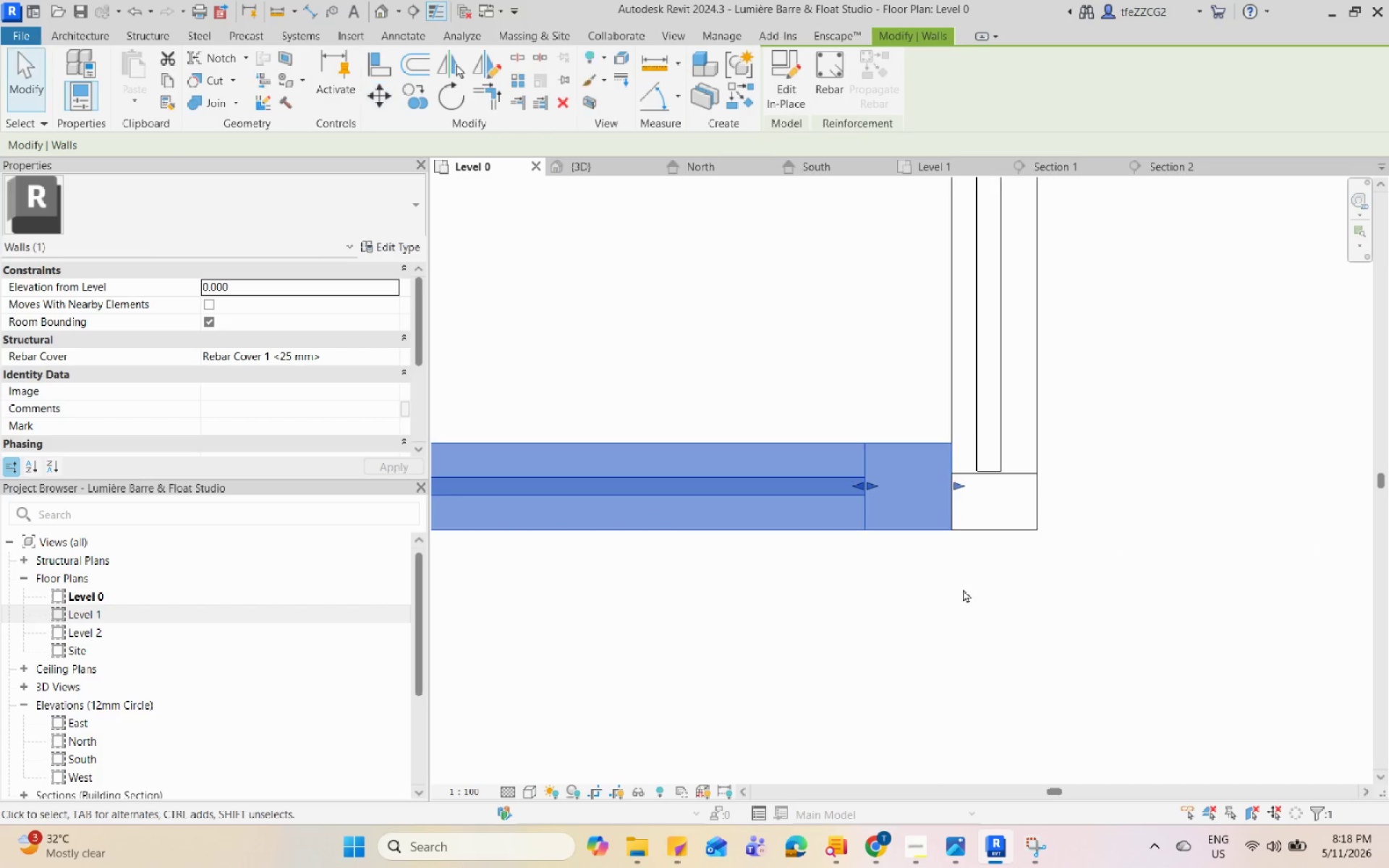 
key(Escape)
 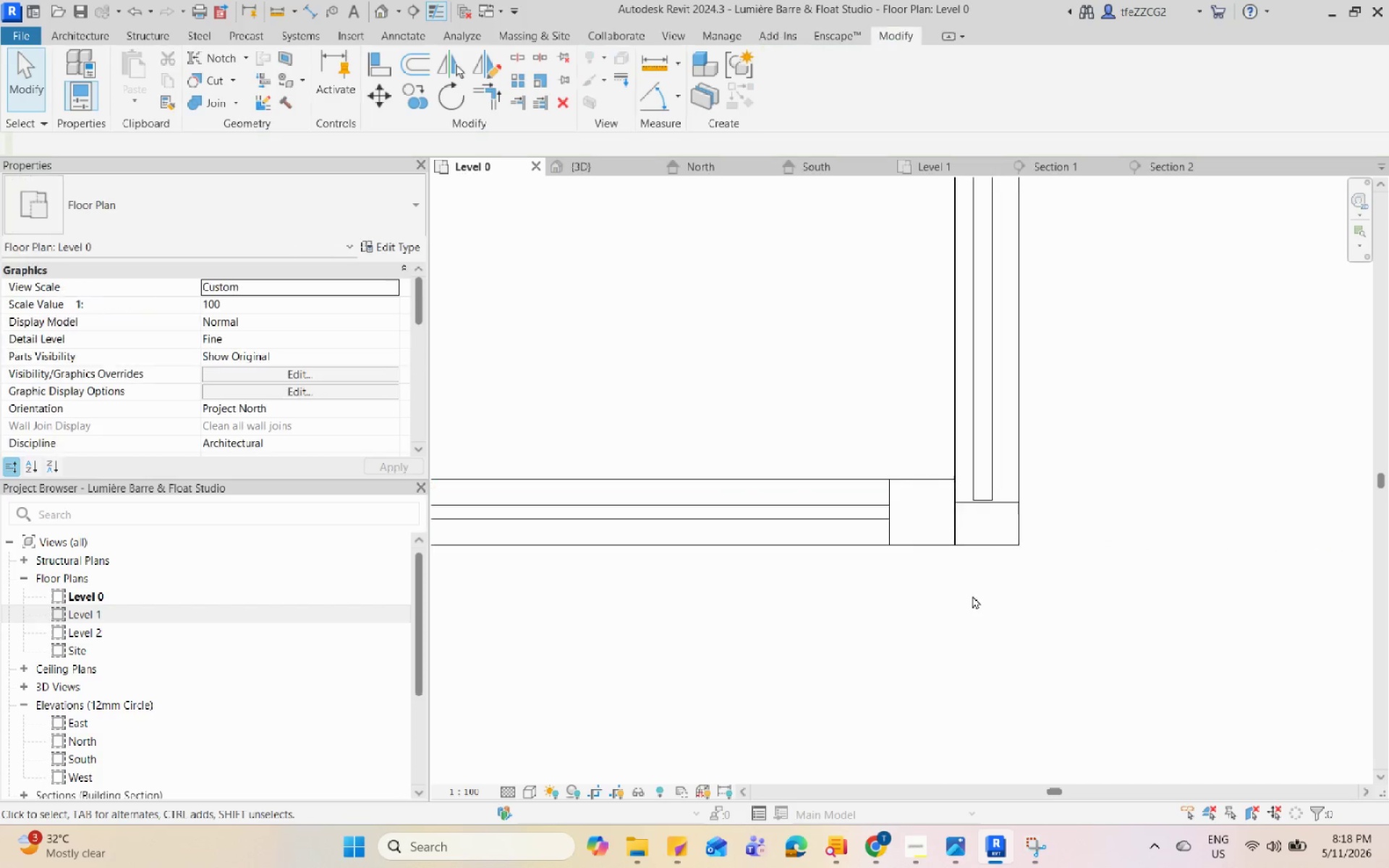 
key(Escape)
 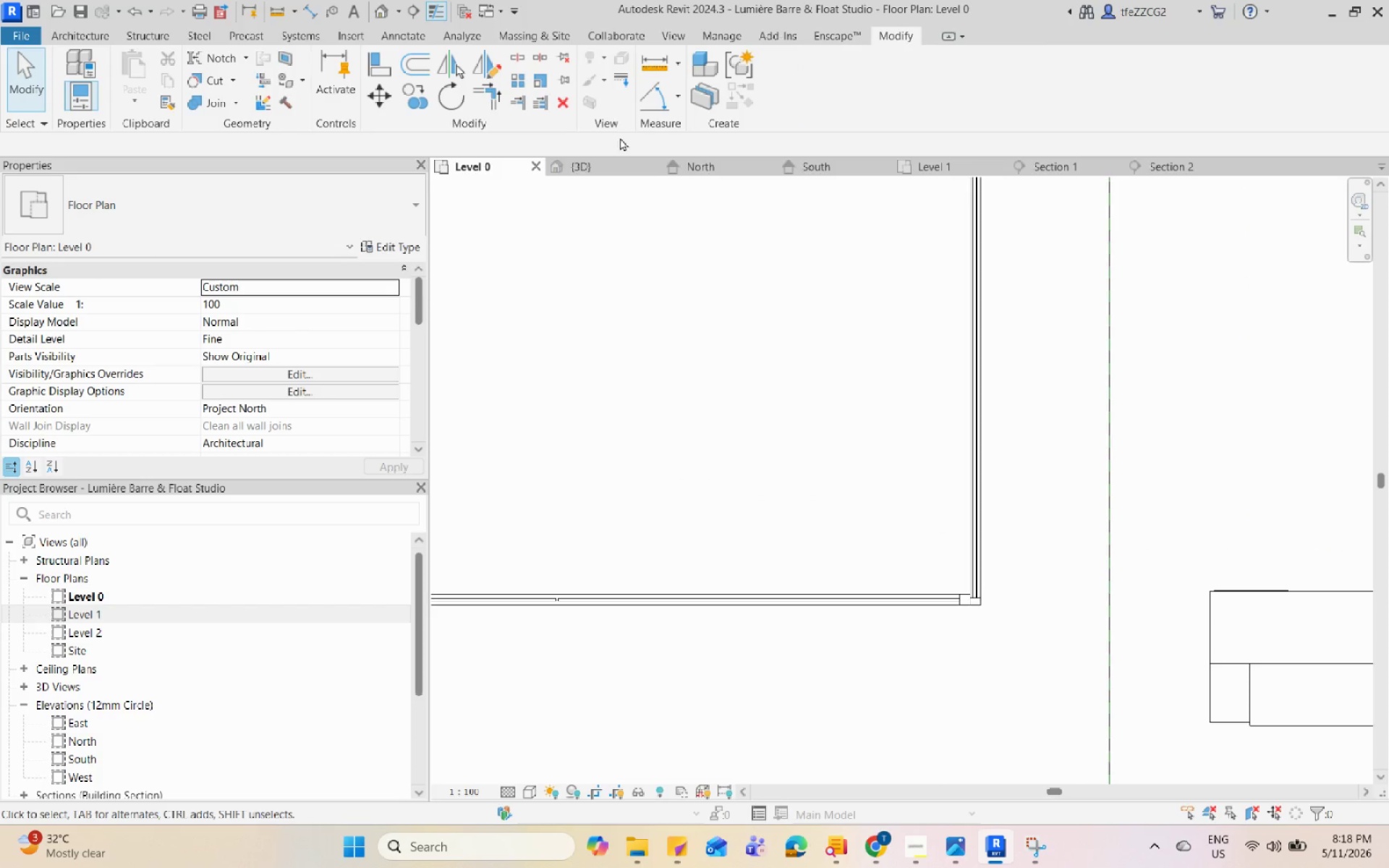 
scroll: coordinate [974, 616], scroll_direction: down, amount: 15.0
 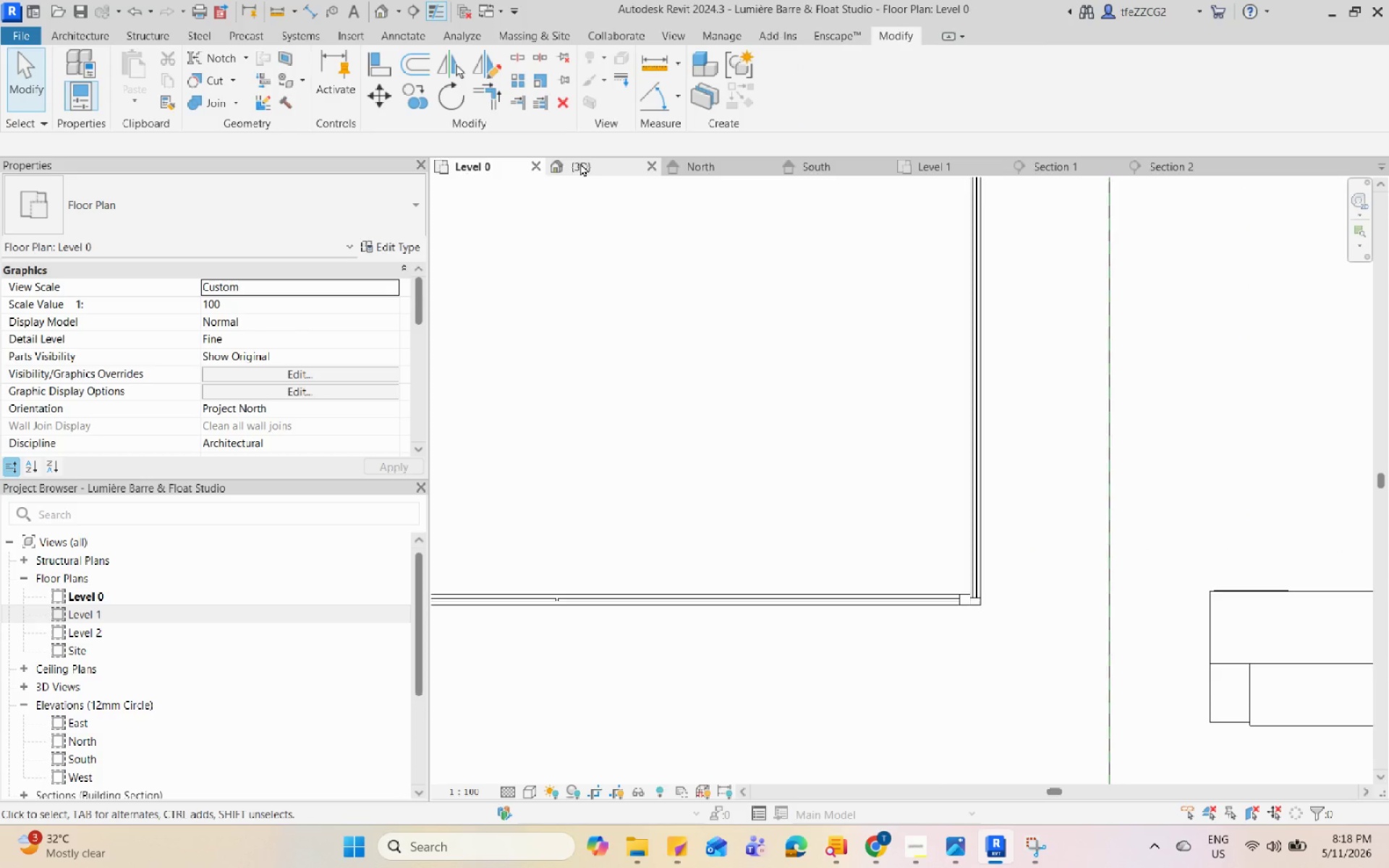 
left_click([580, 163])
 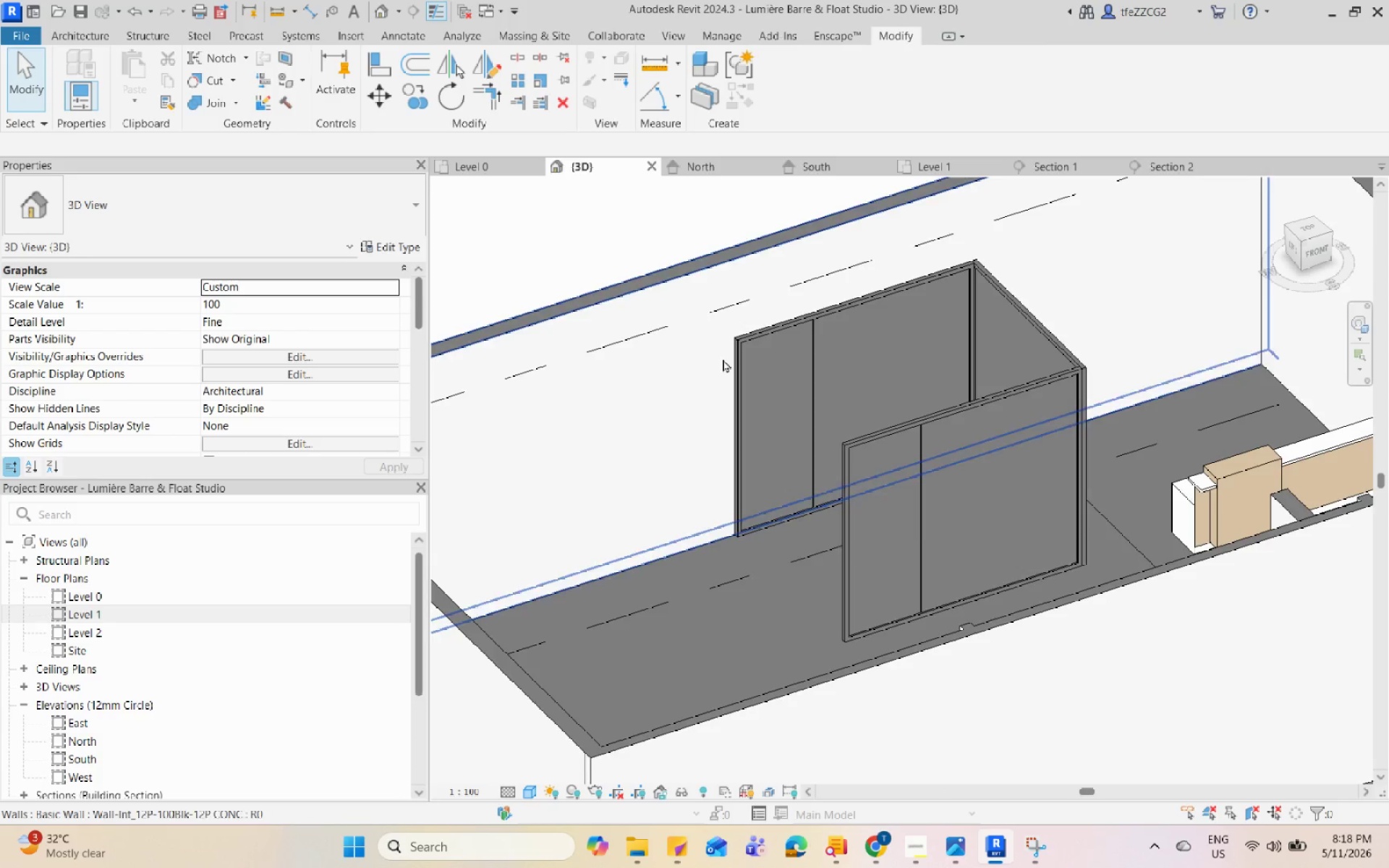 
hold_key(key=ShiftLeft, duration=0.73)
 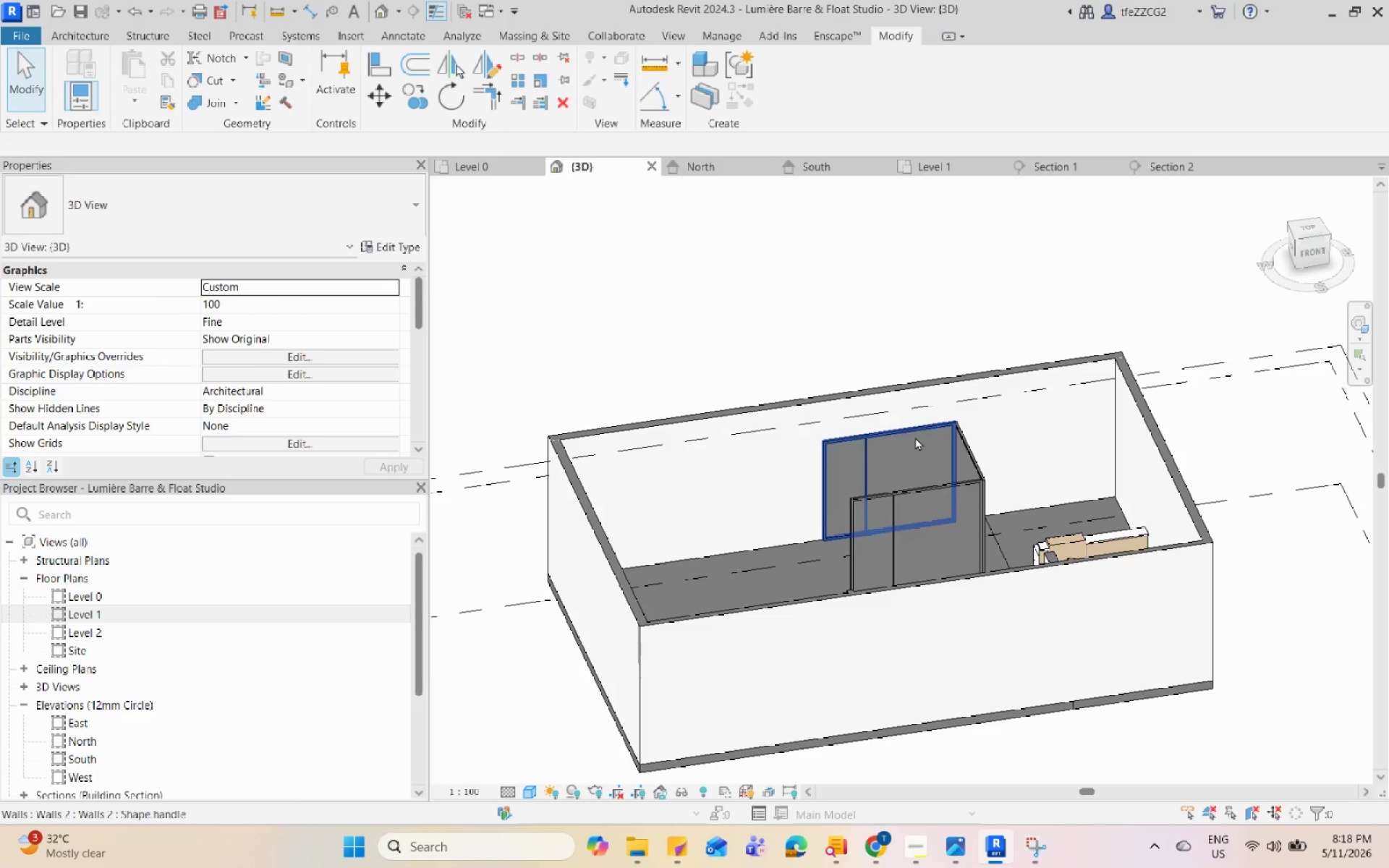 
scroll: coordinate [917, 540], scroll_direction: down, amount: 6.0
 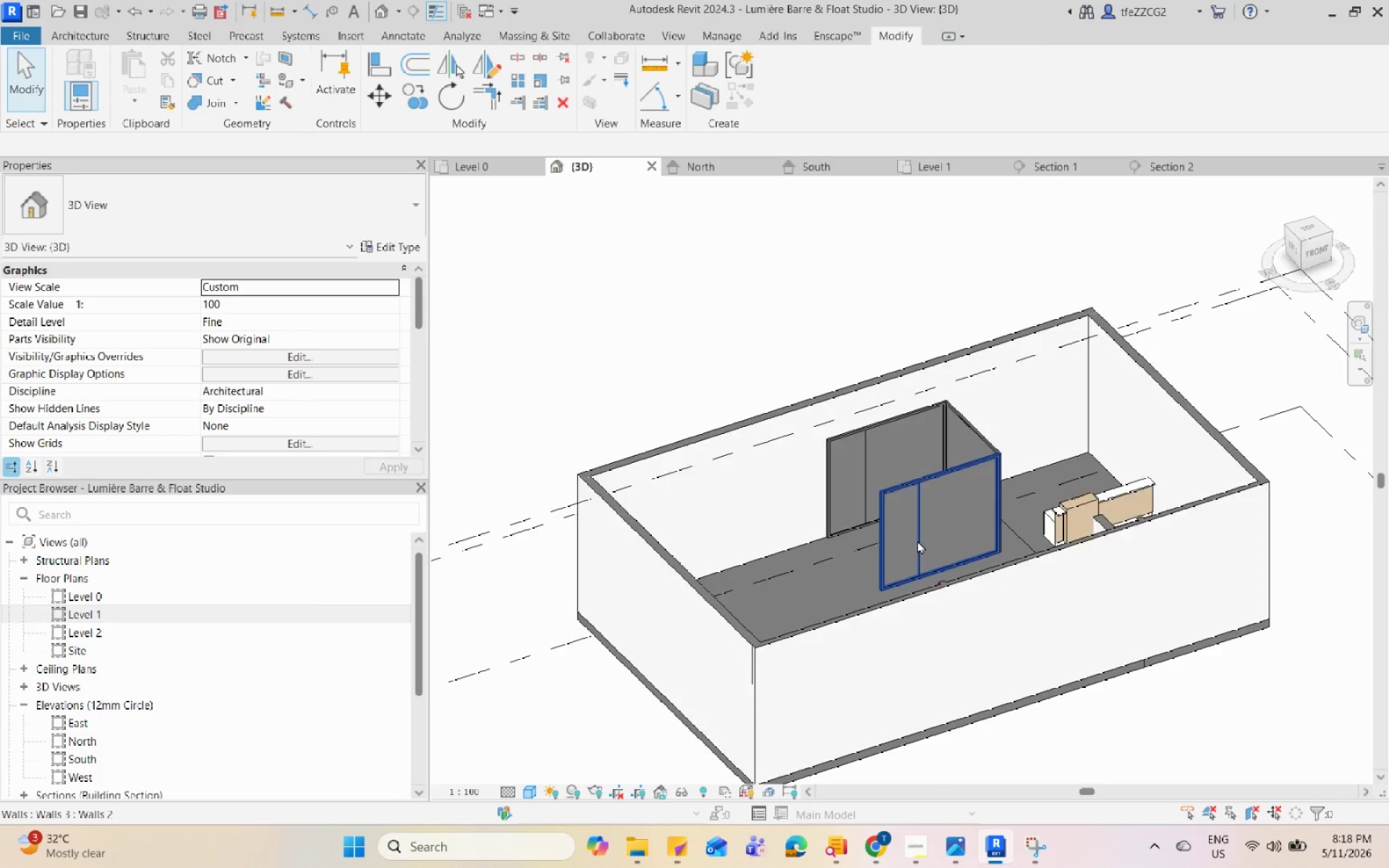 
left_click([915, 437])
 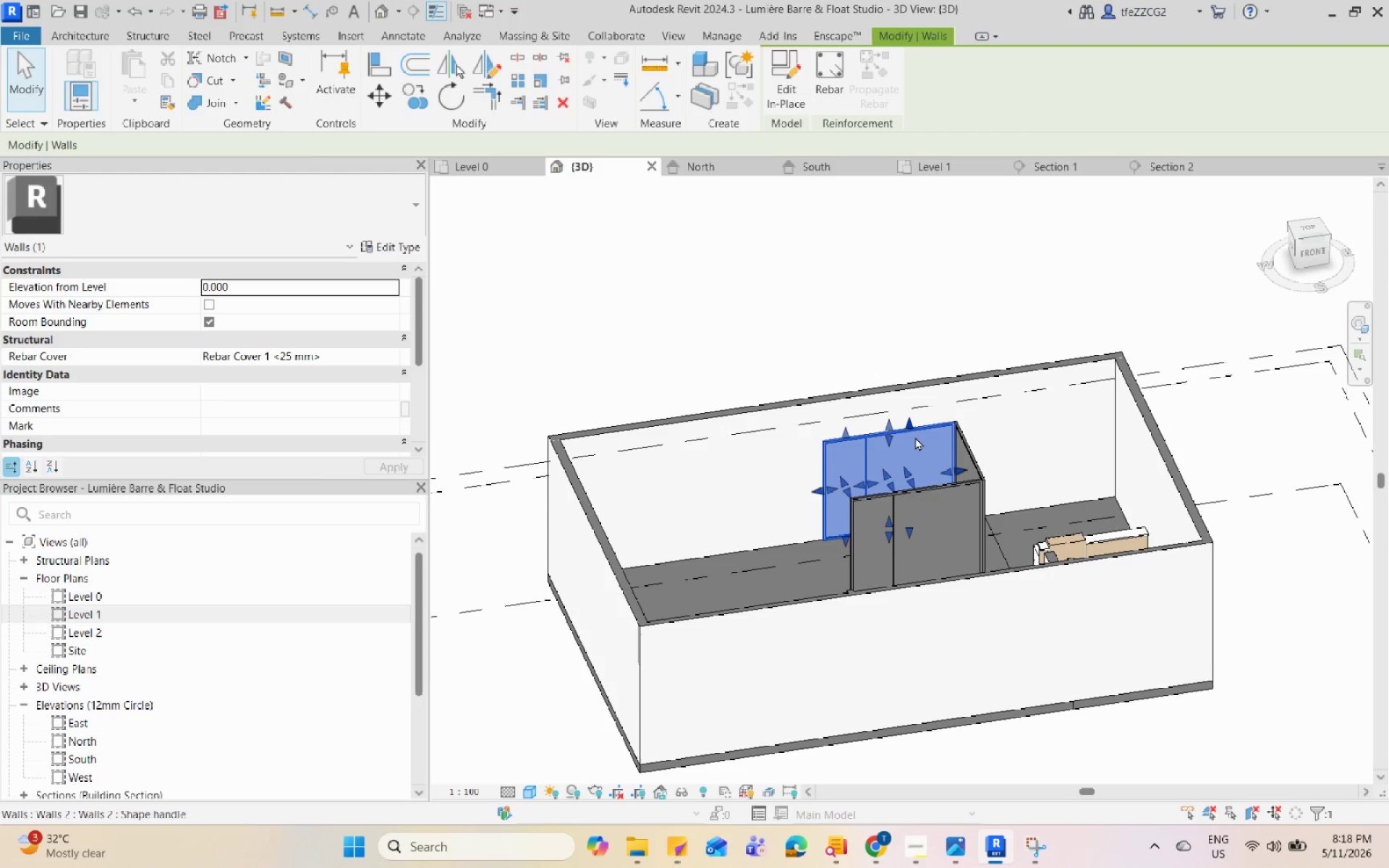 
scroll: coordinate [910, 461], scroll_direction: up, amount: 5.0
 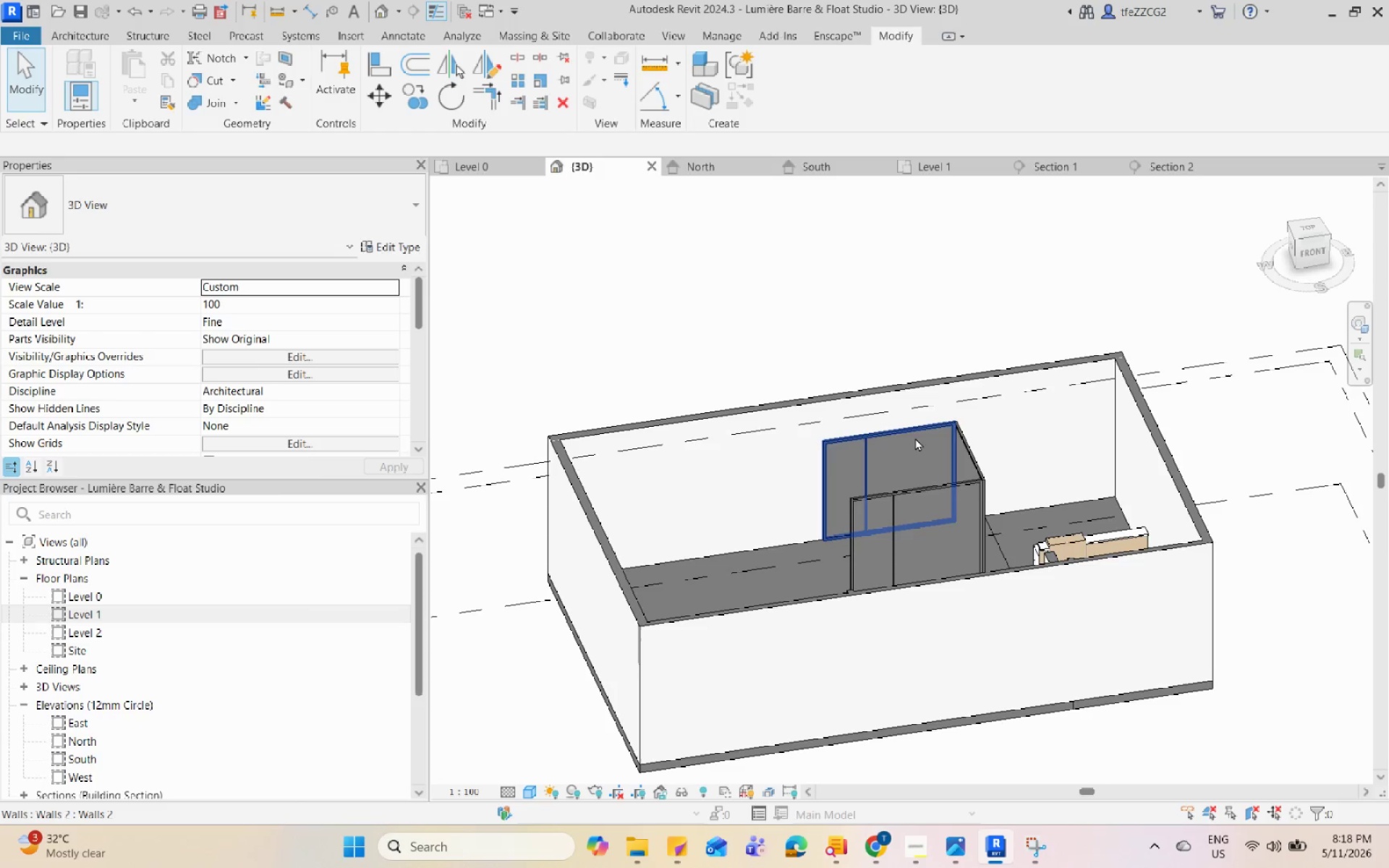 
type(de)
 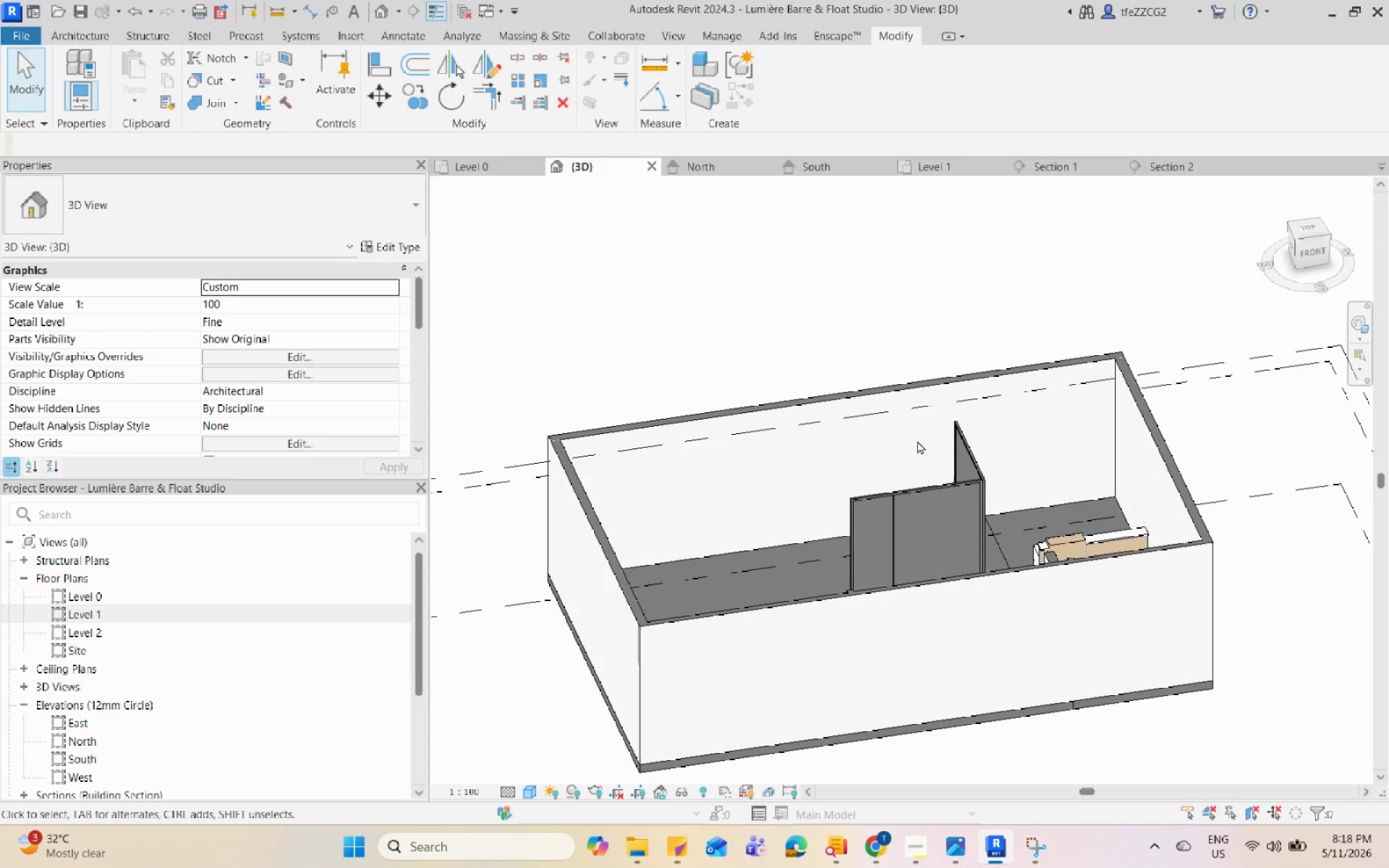 
hold_key(key=ShiftLeft, duration=1.03)
 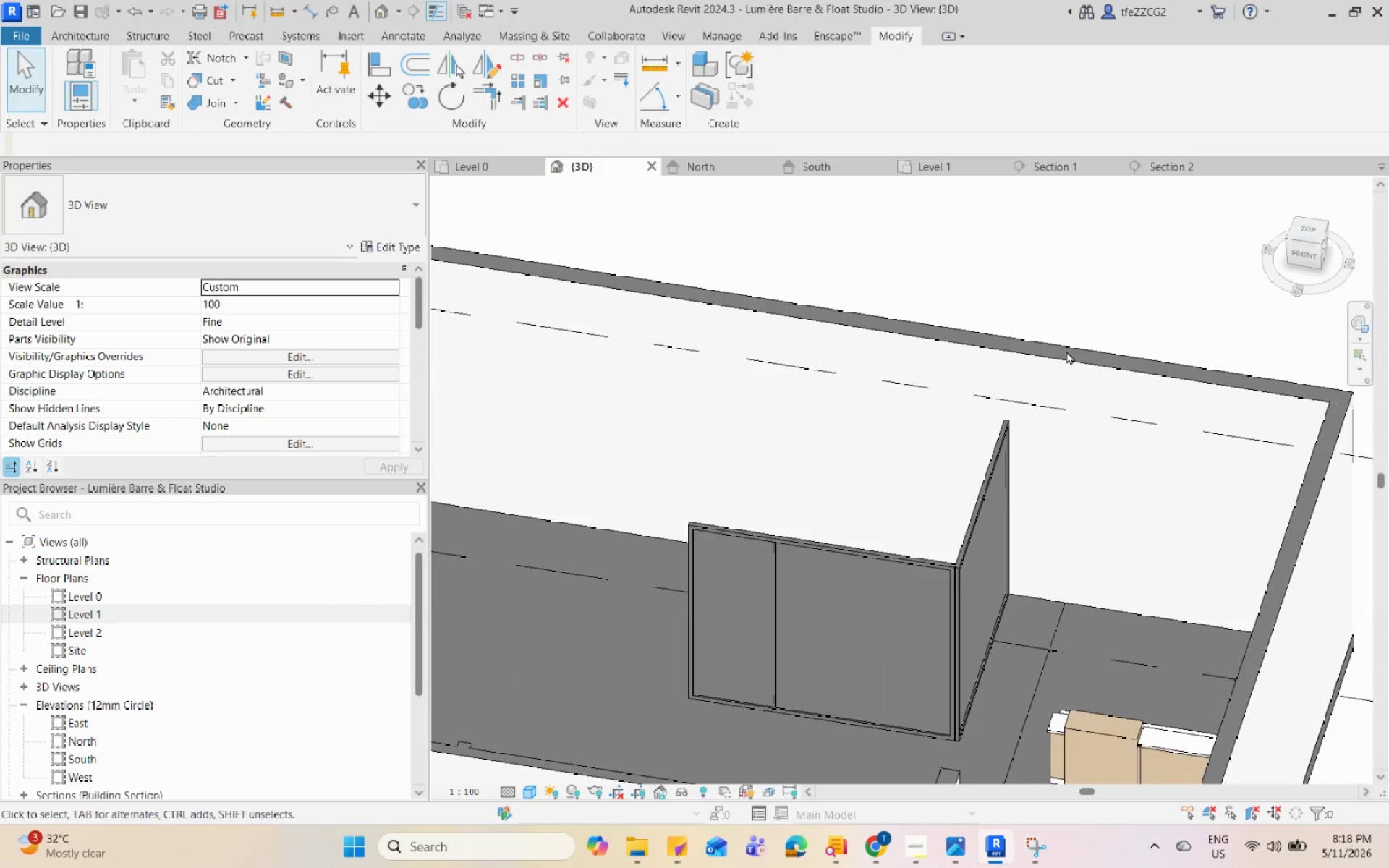 
scroll: coordinate [914, 475], scroll_direction: up, amount: 5.0
 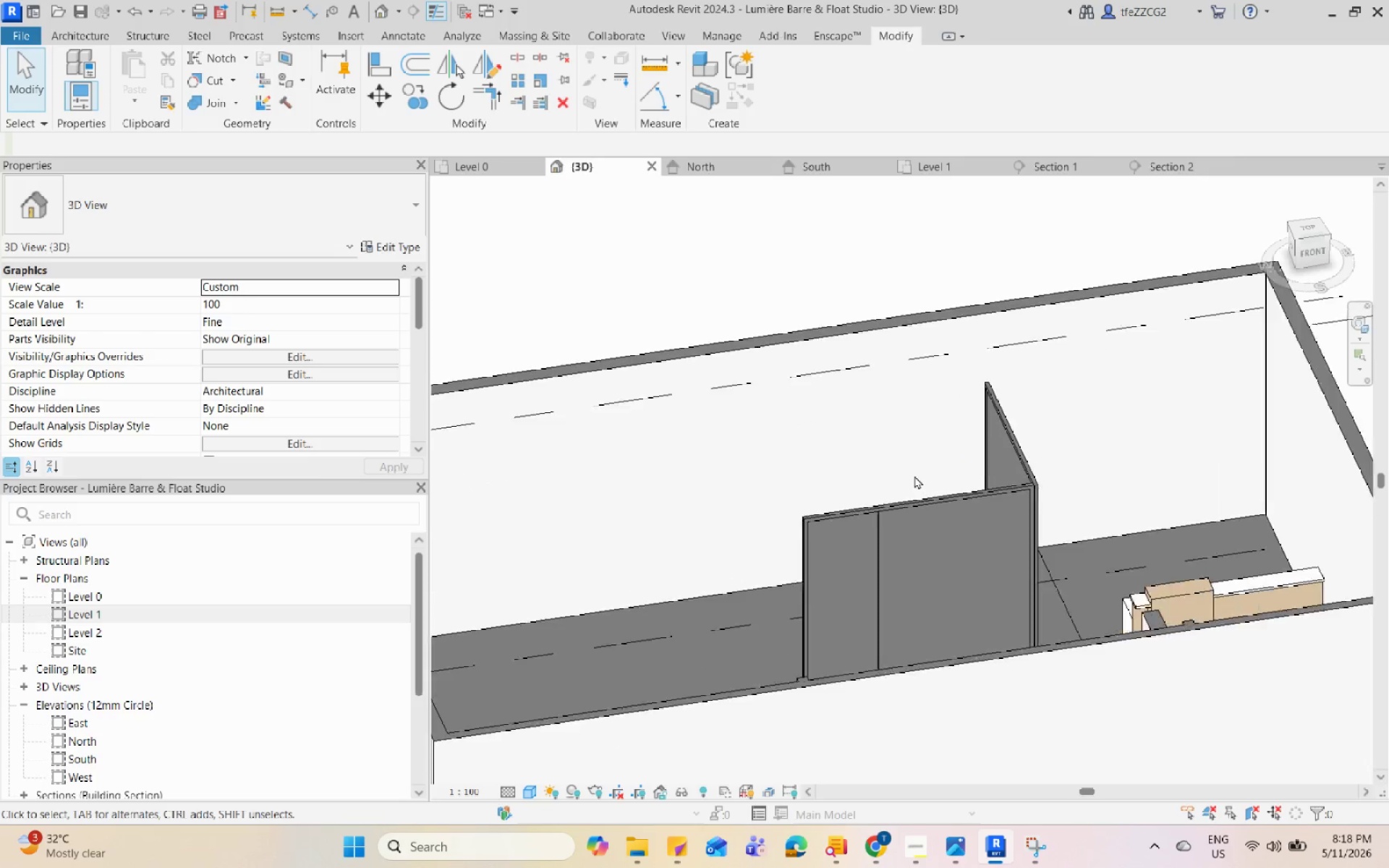 
hold_key(key=ShiftLeft, duration=1.25)
scroll: coordinate [1079, 363], scroll_direction: down, amount: 3.0
 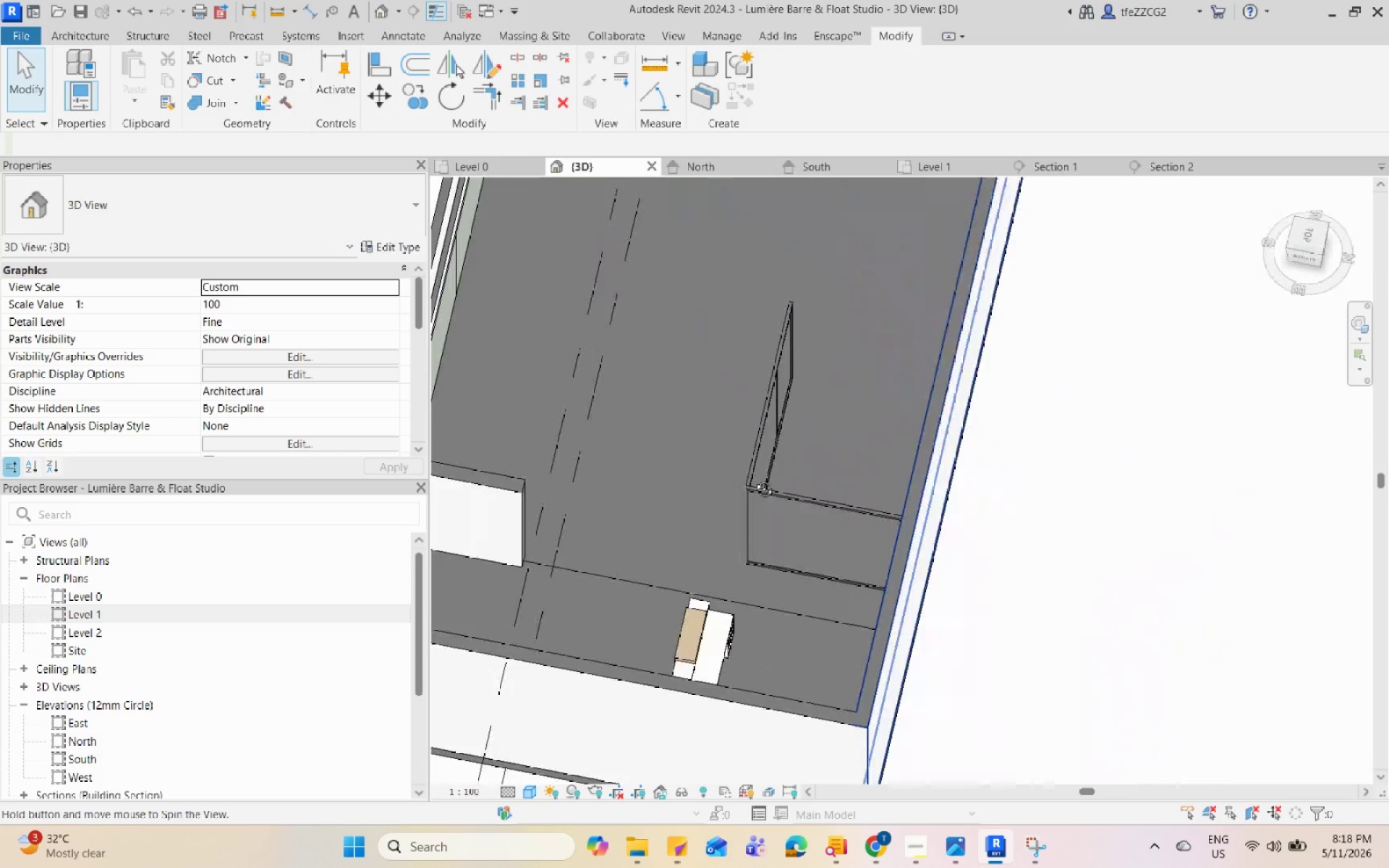 
key(Control+S)
 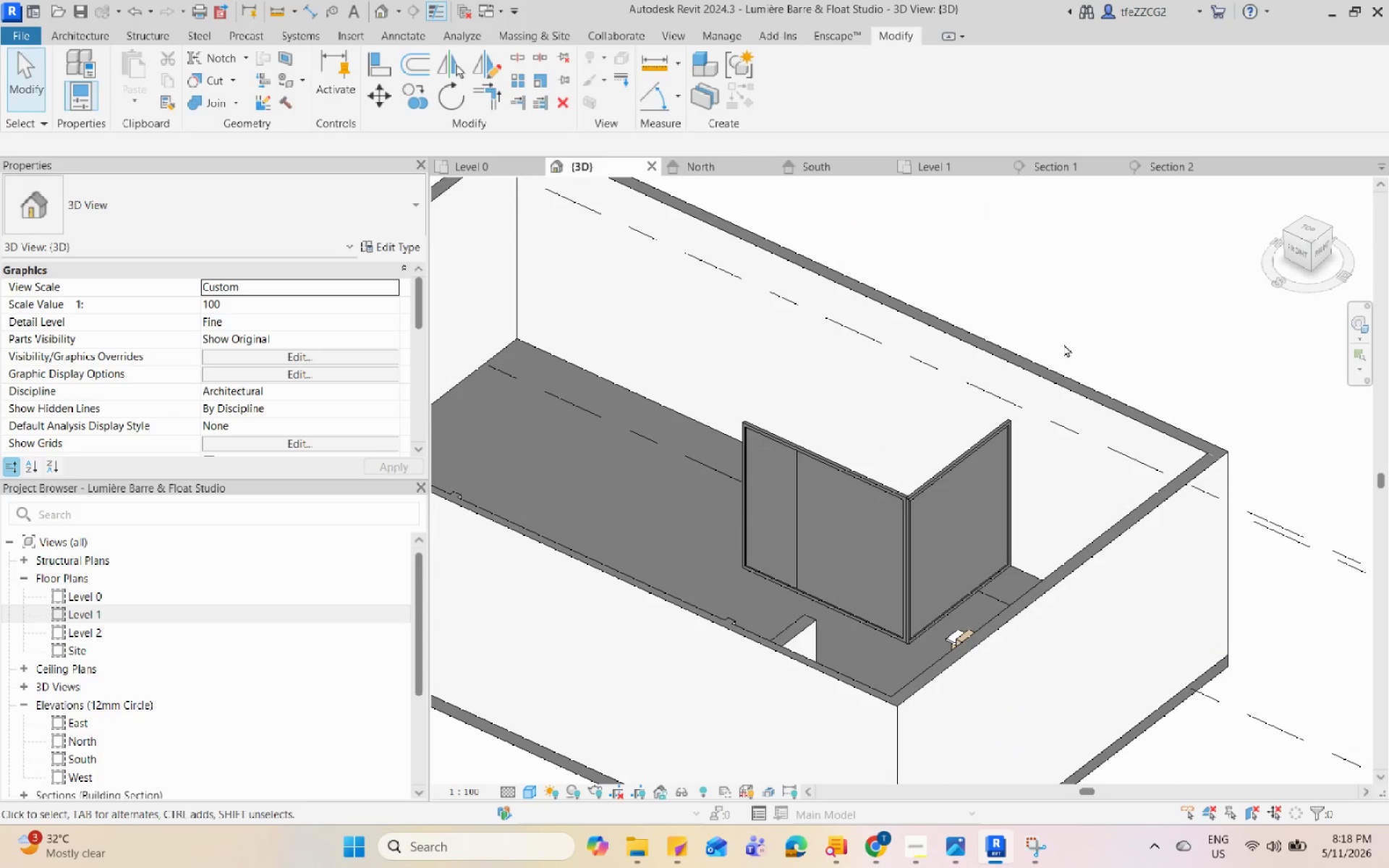 
scroll: coordinate [1012, 331], scroll_direction: up, amount: 1.0
 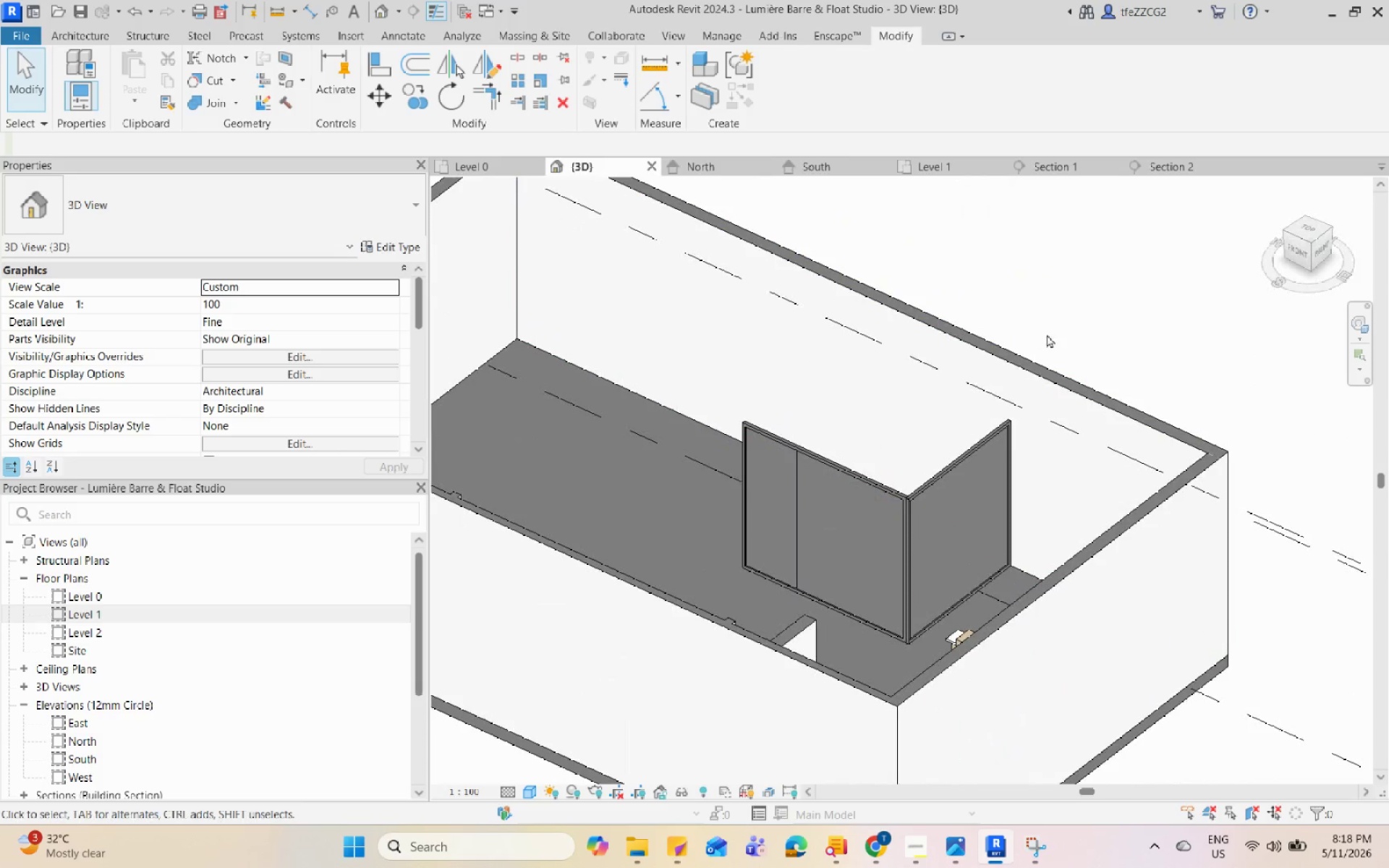 
scroll: coordinate [1063, 344], scroll_direction: down, amount: 2.0
 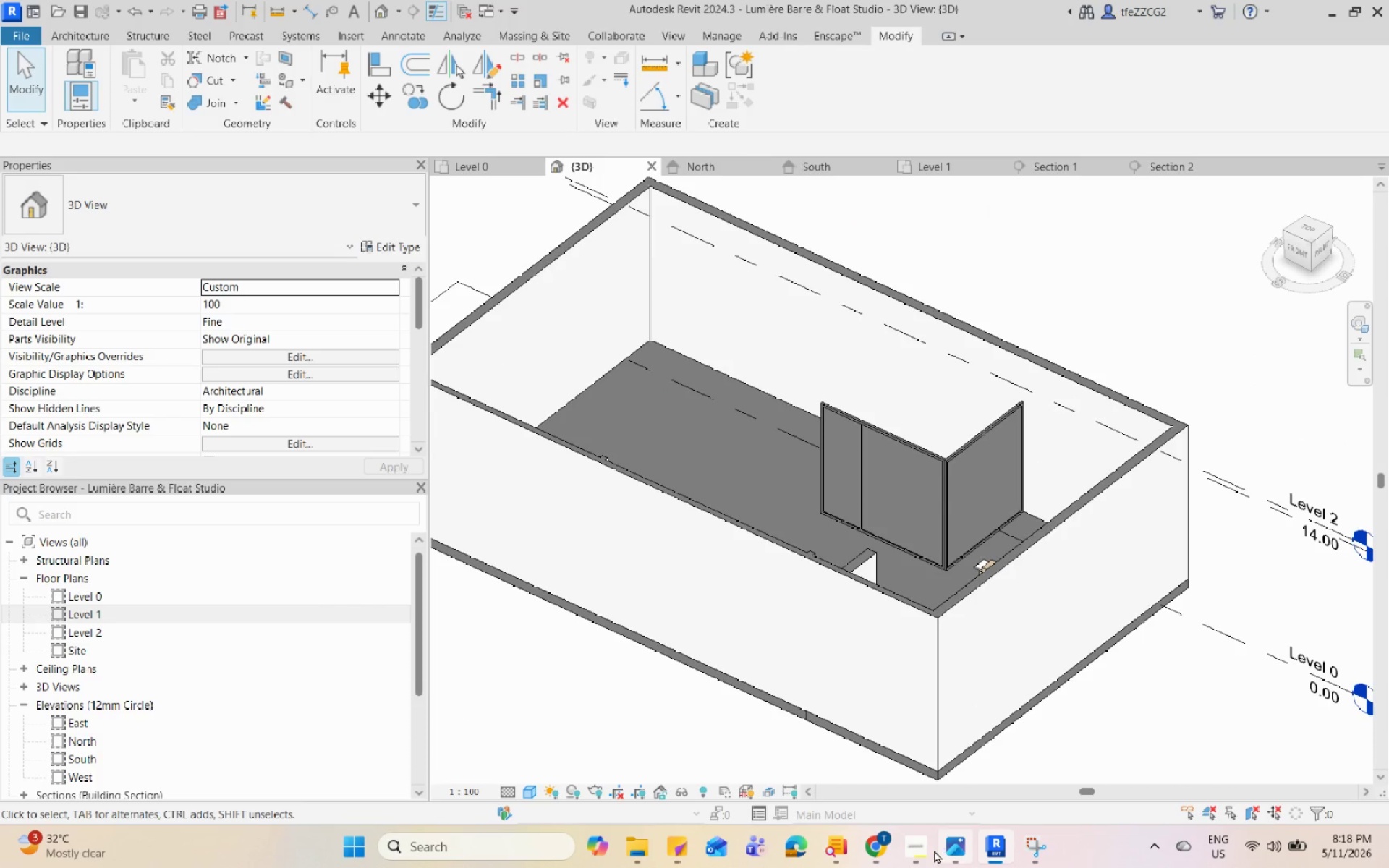 
double_click([921, 852])
 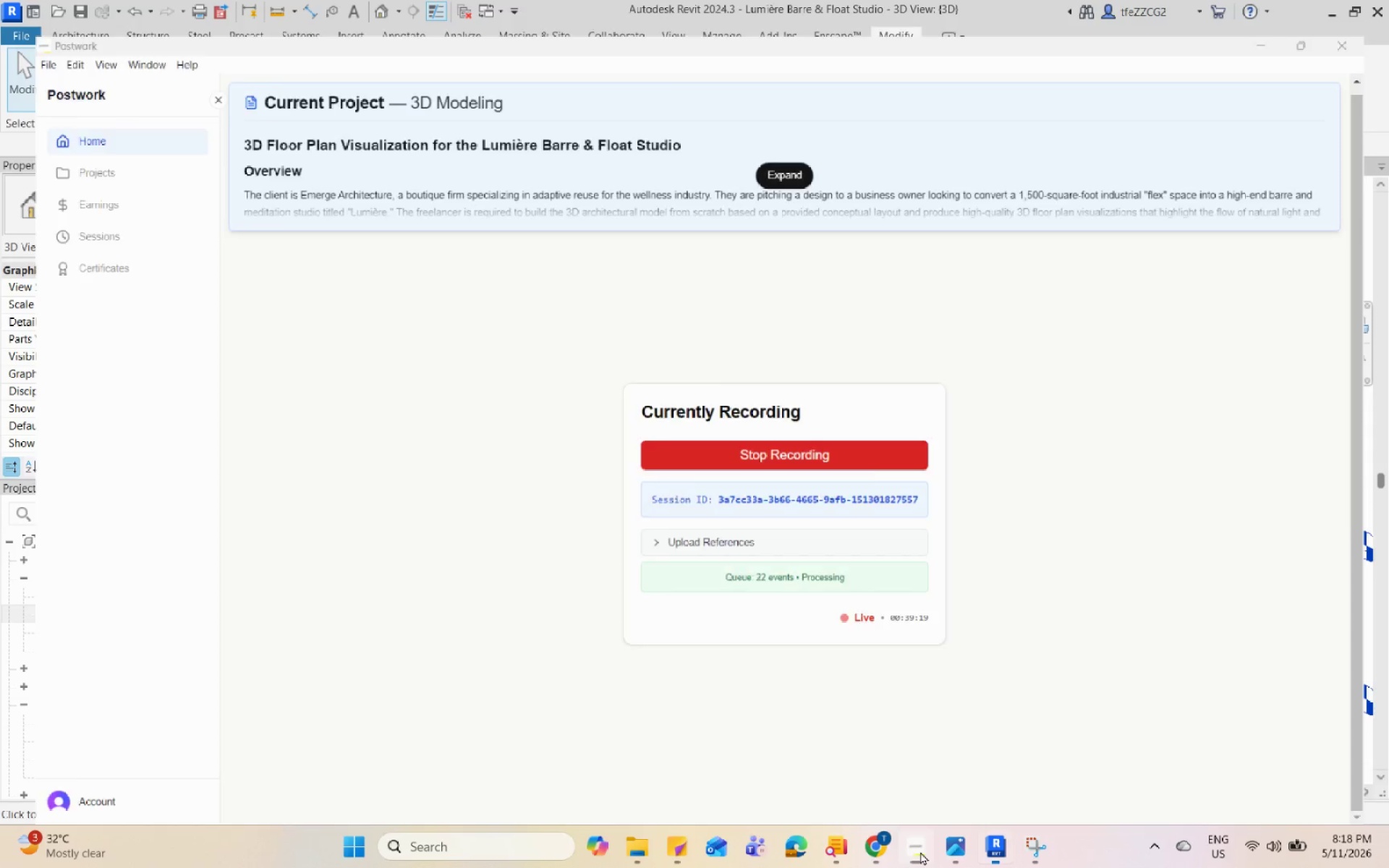 
left_click([933, 441])
 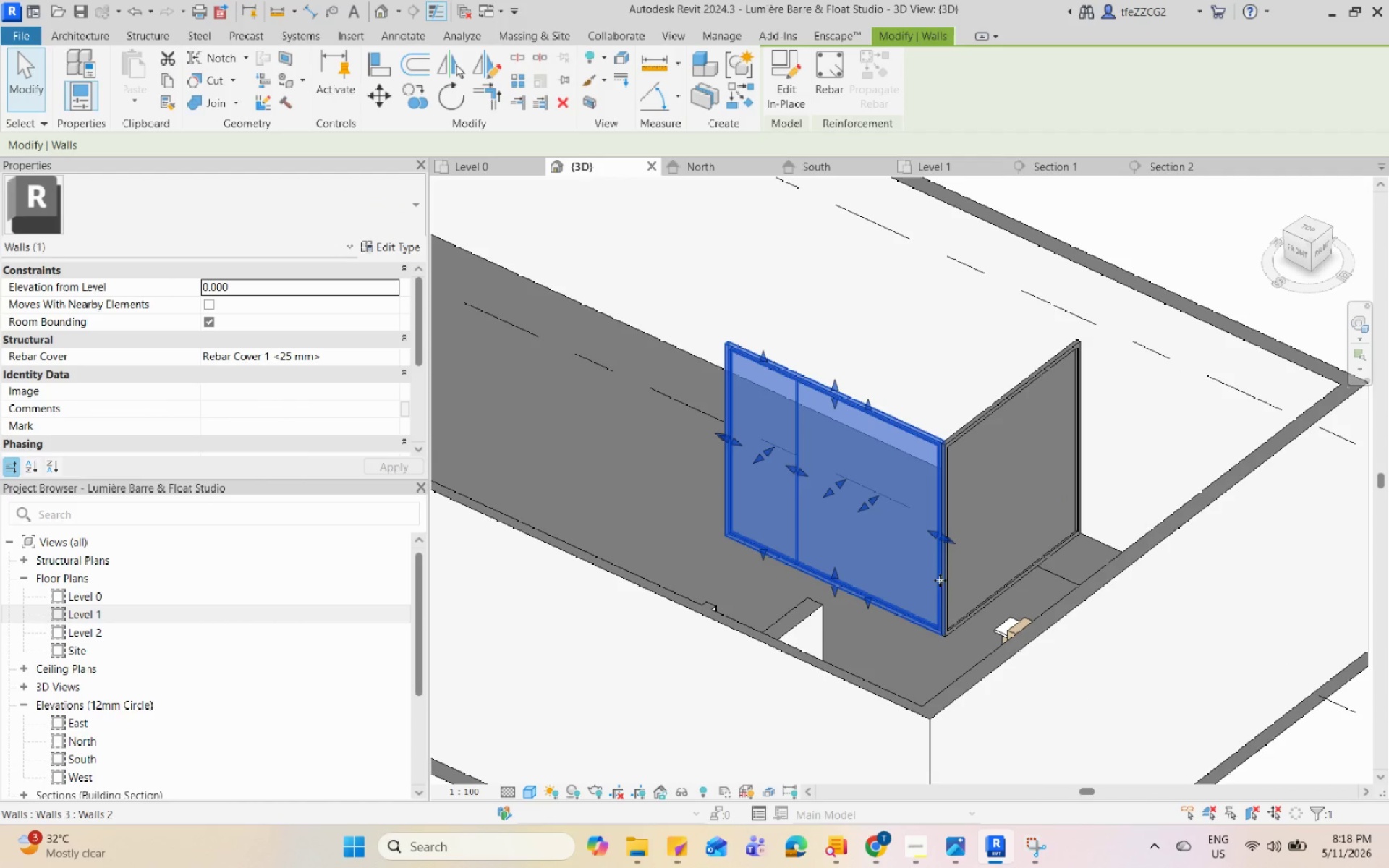 
scroll: coordinate [945, 484], scroll_direction: up, amount: 4.0
 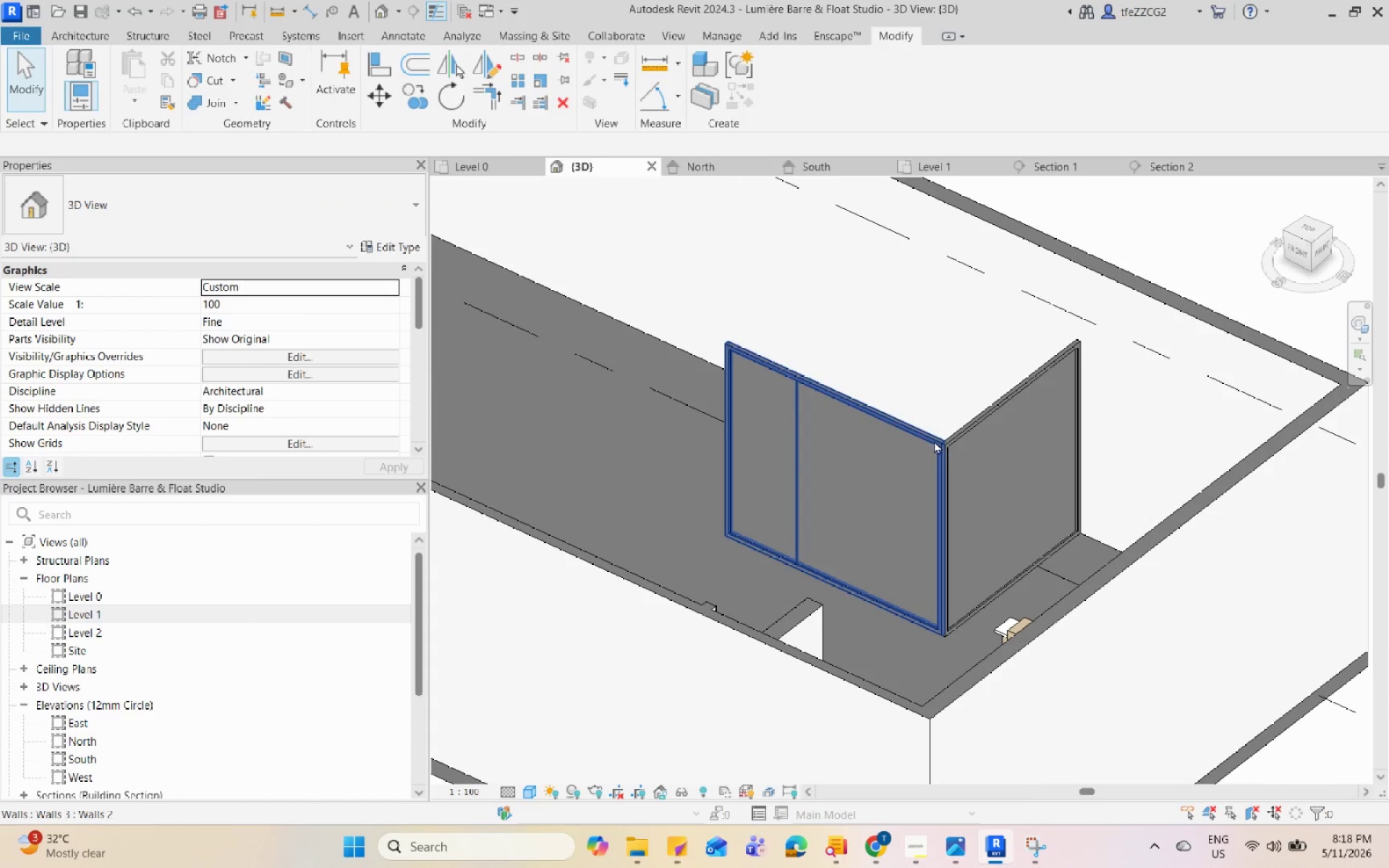 
left_click([947, 610])
 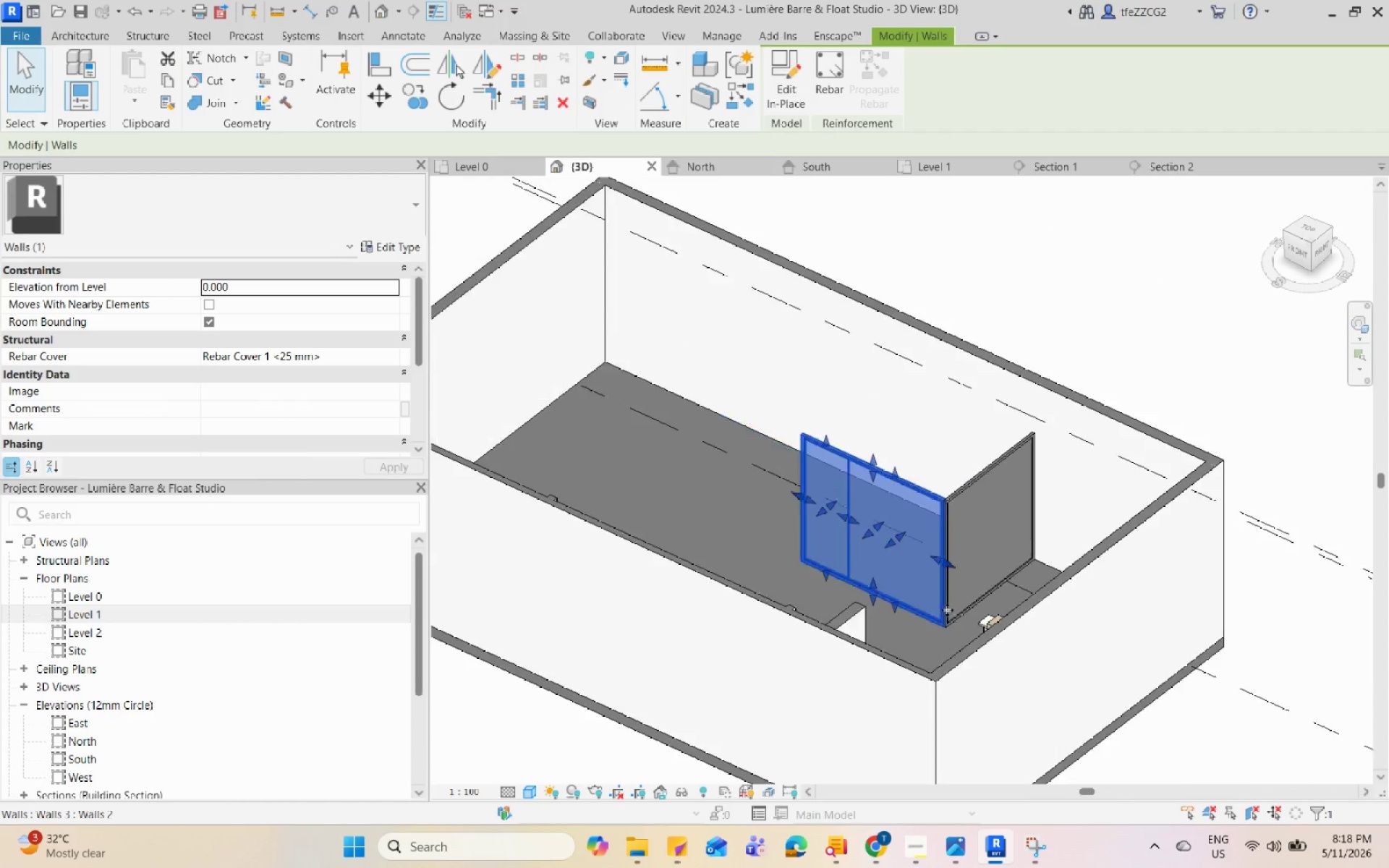 
left_click([1103, 365])
 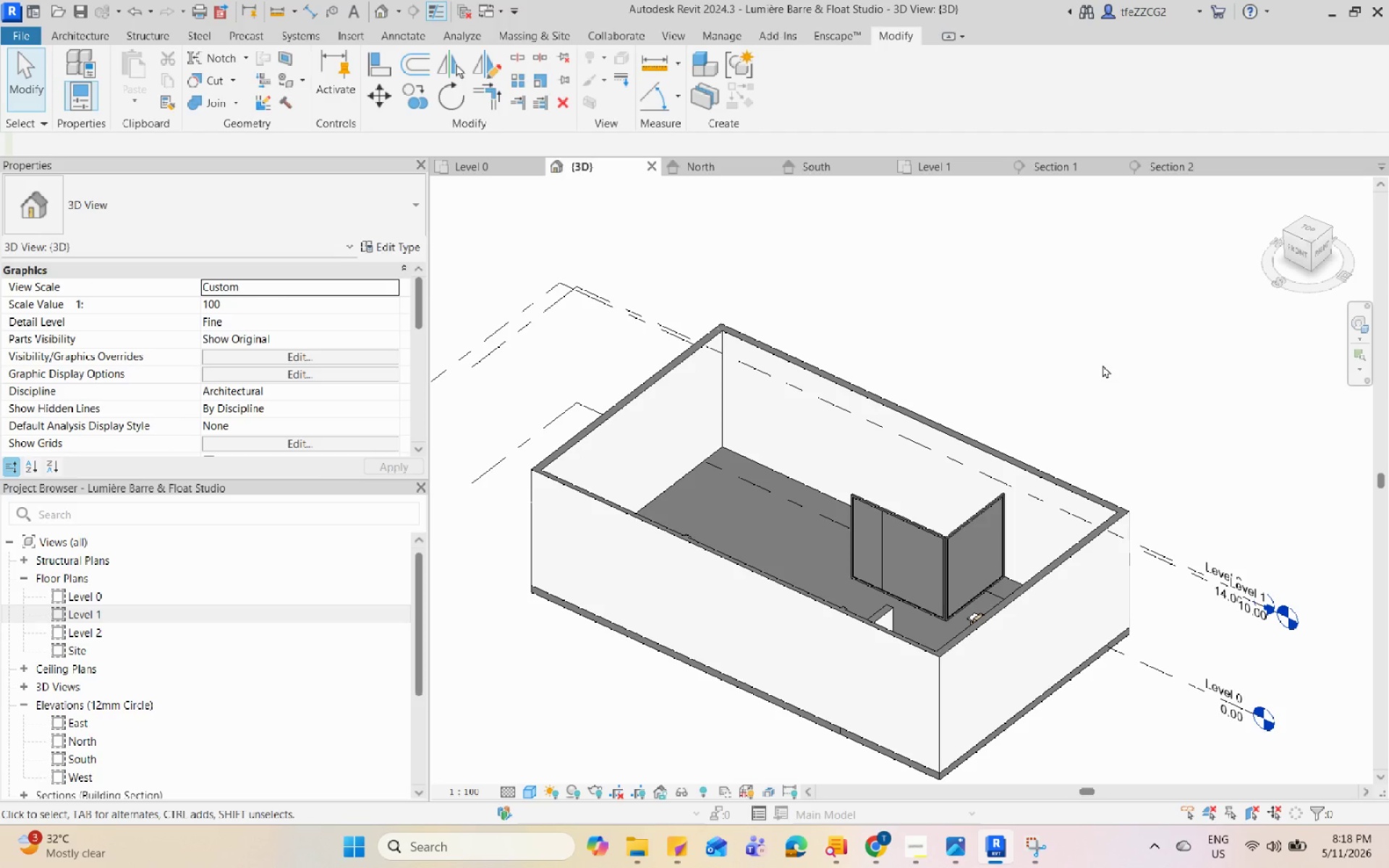 
scroll: coordinate [947, 610], scroll_direction: down, amount: 6.0
 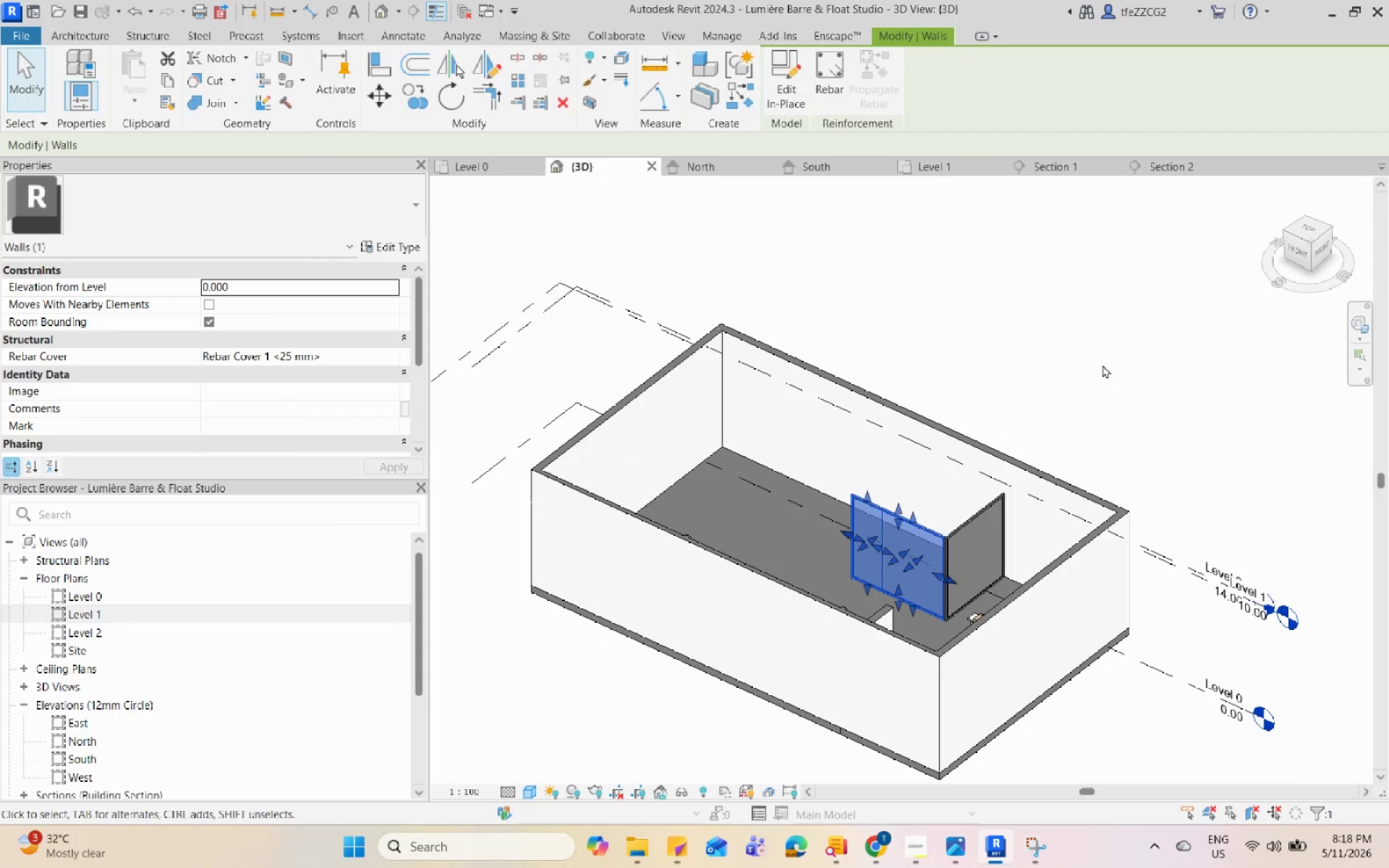 
double_click([1103, 365])
 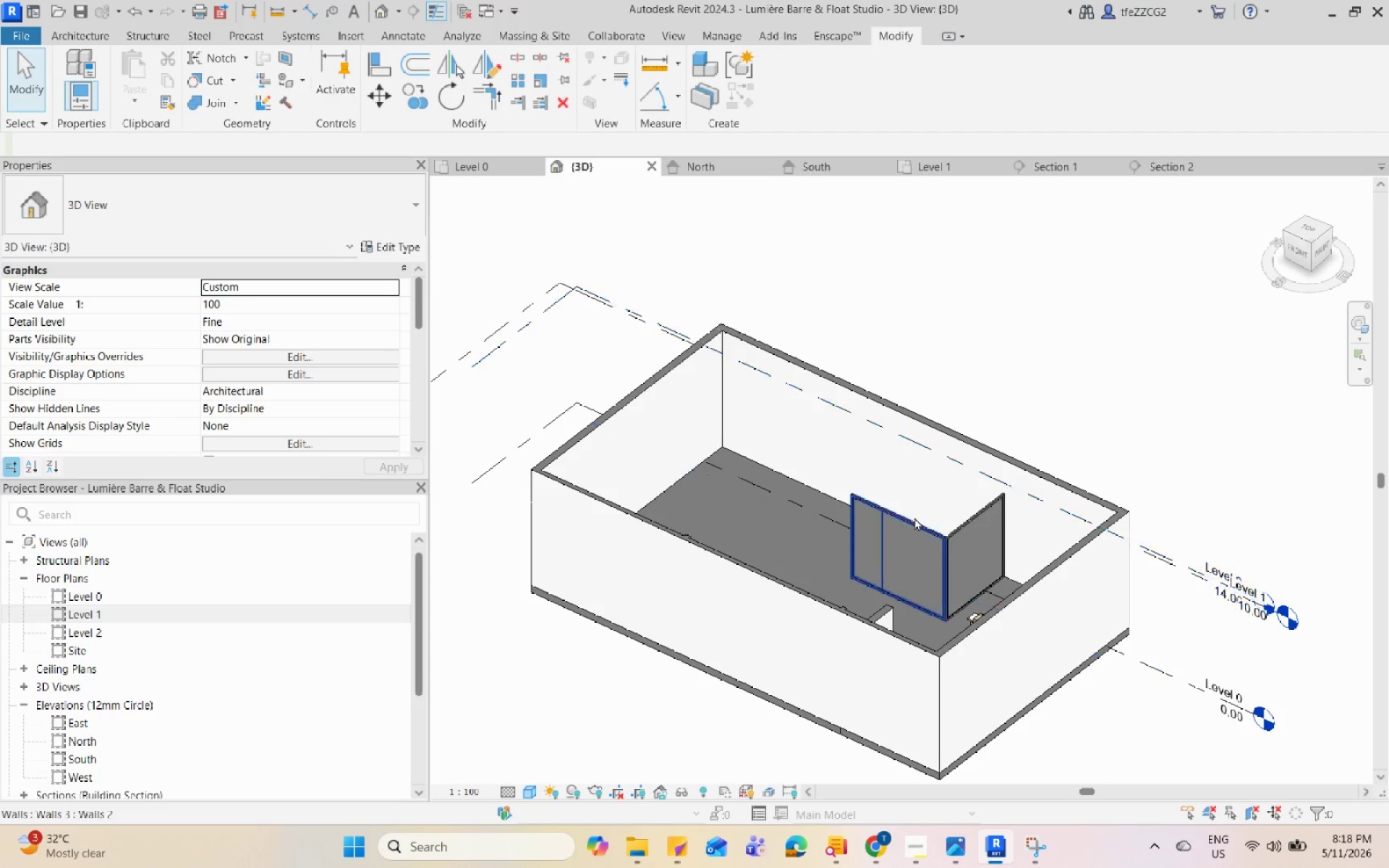 
left_click([912, 523])
 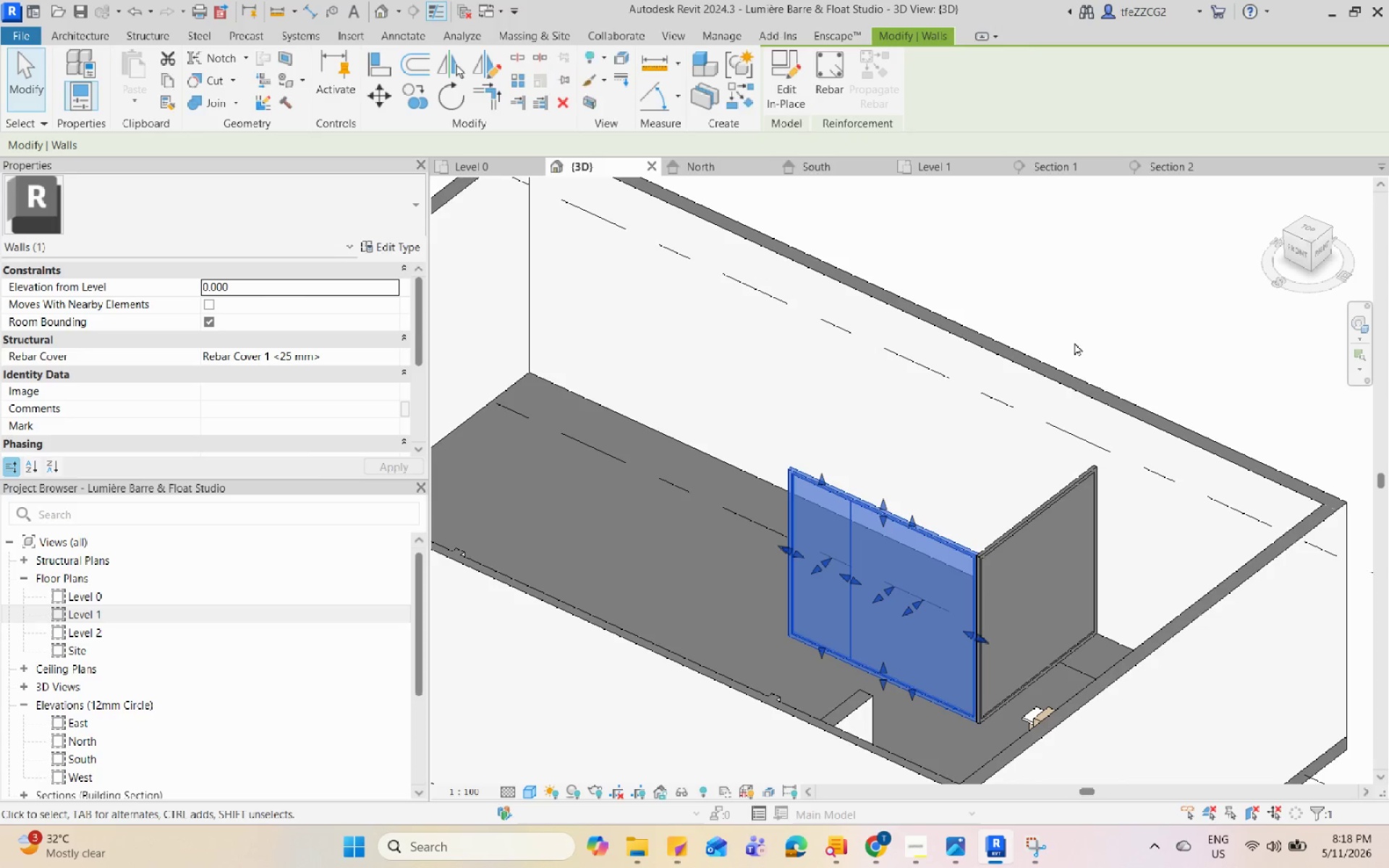 
scroll: coordinate [912, 523], scroll_direction: up, amount: 5.0
 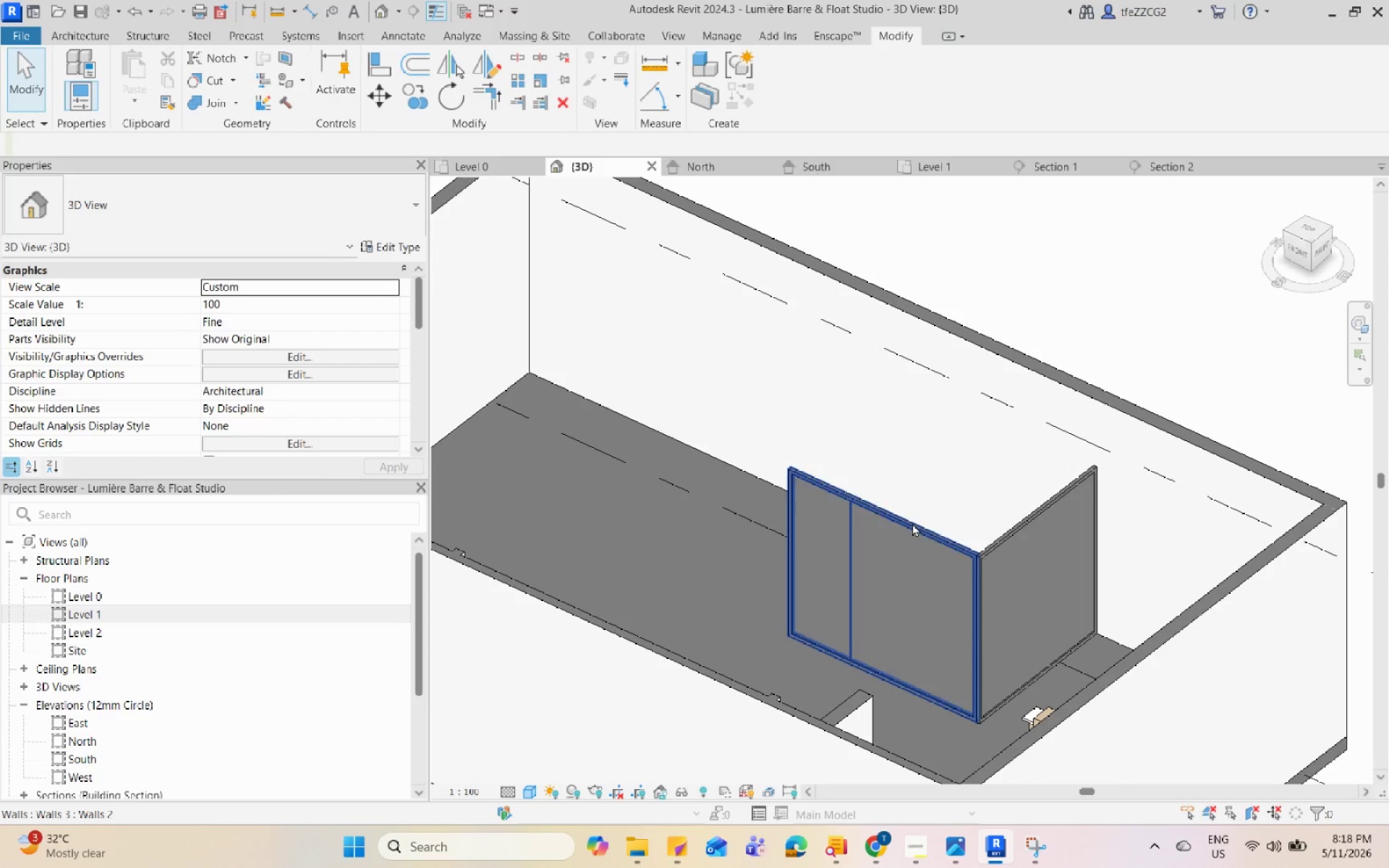 
double_click([1074, 342])
 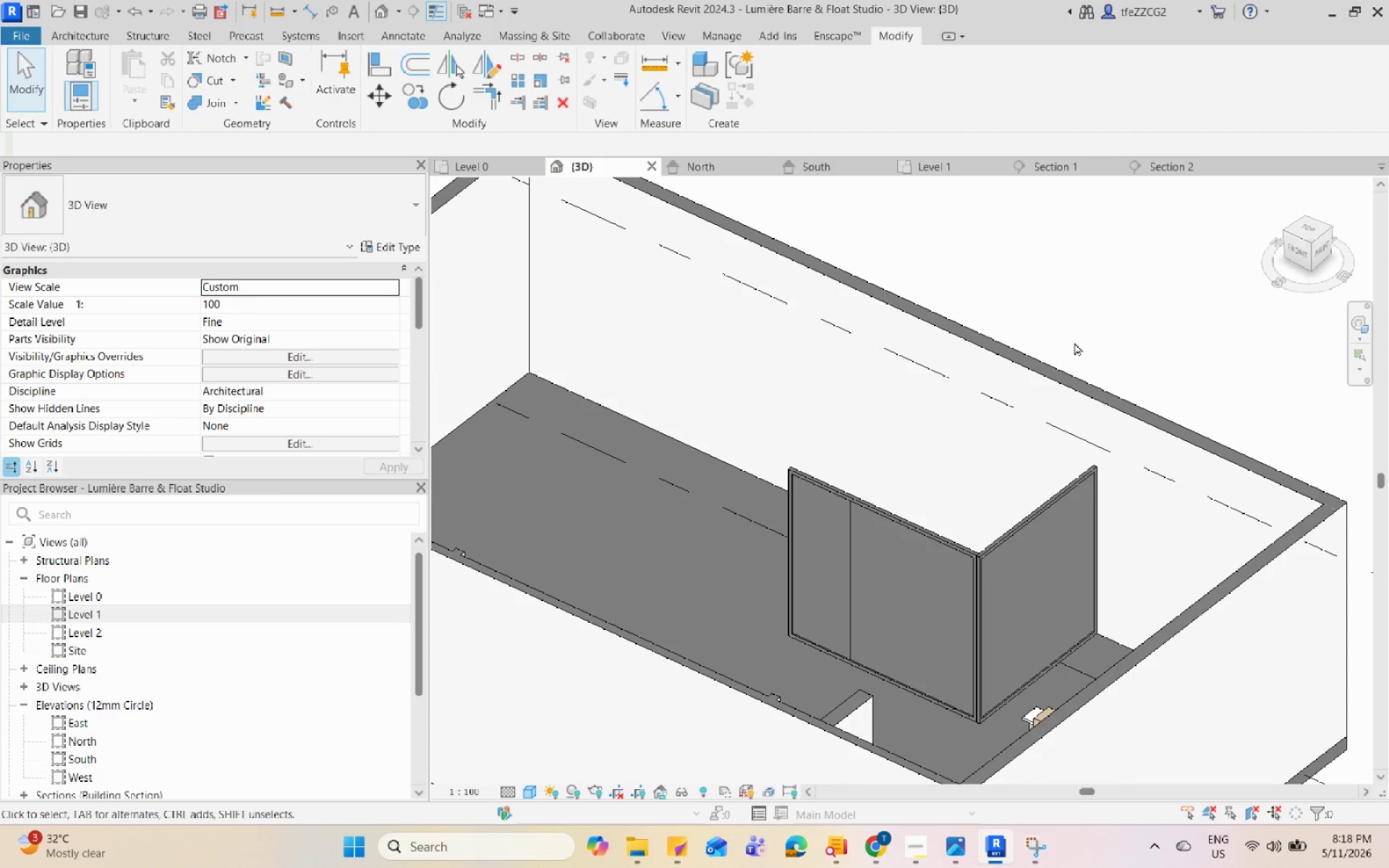 
wait(13.78)
 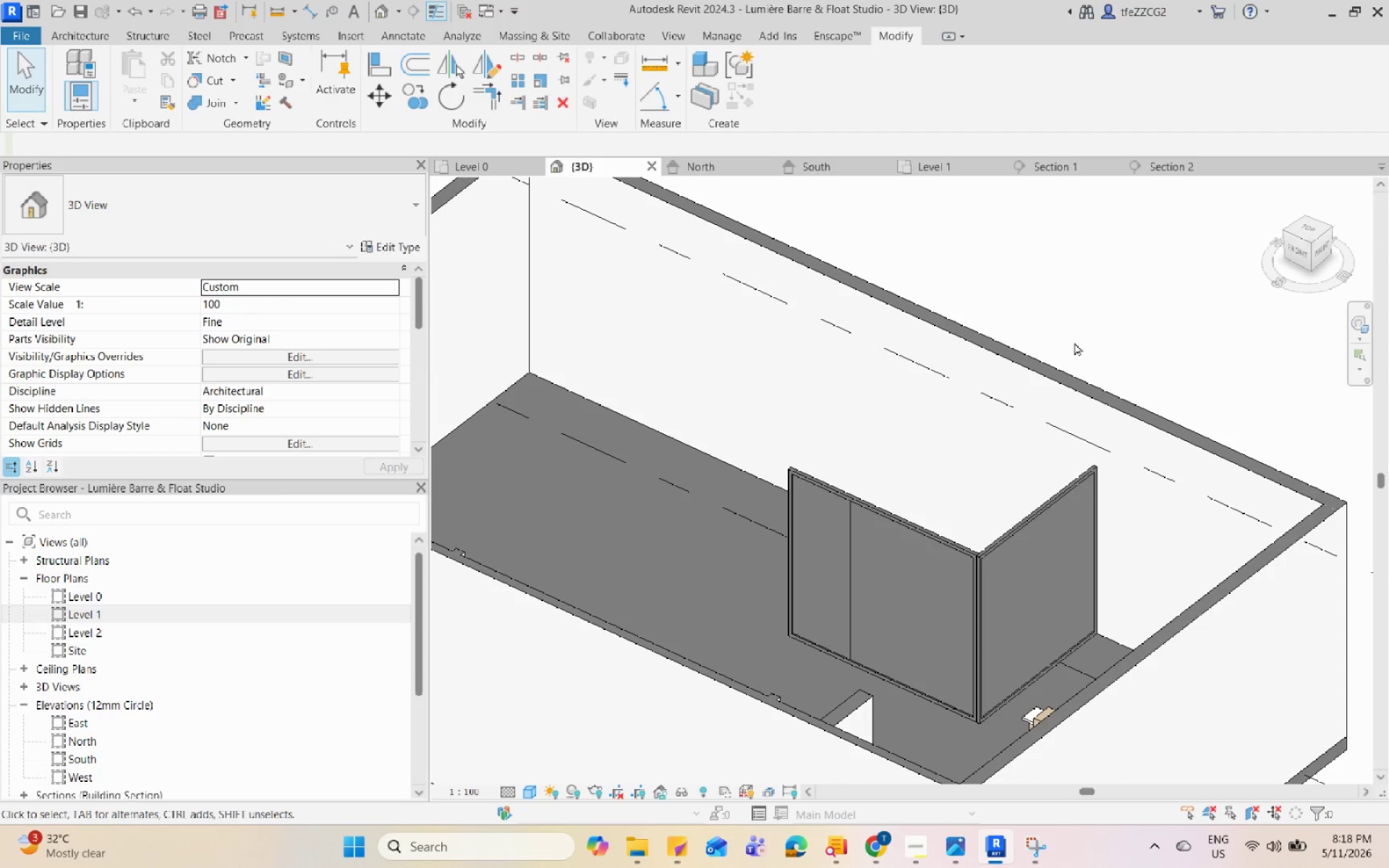 
left_click([1074, 342])
 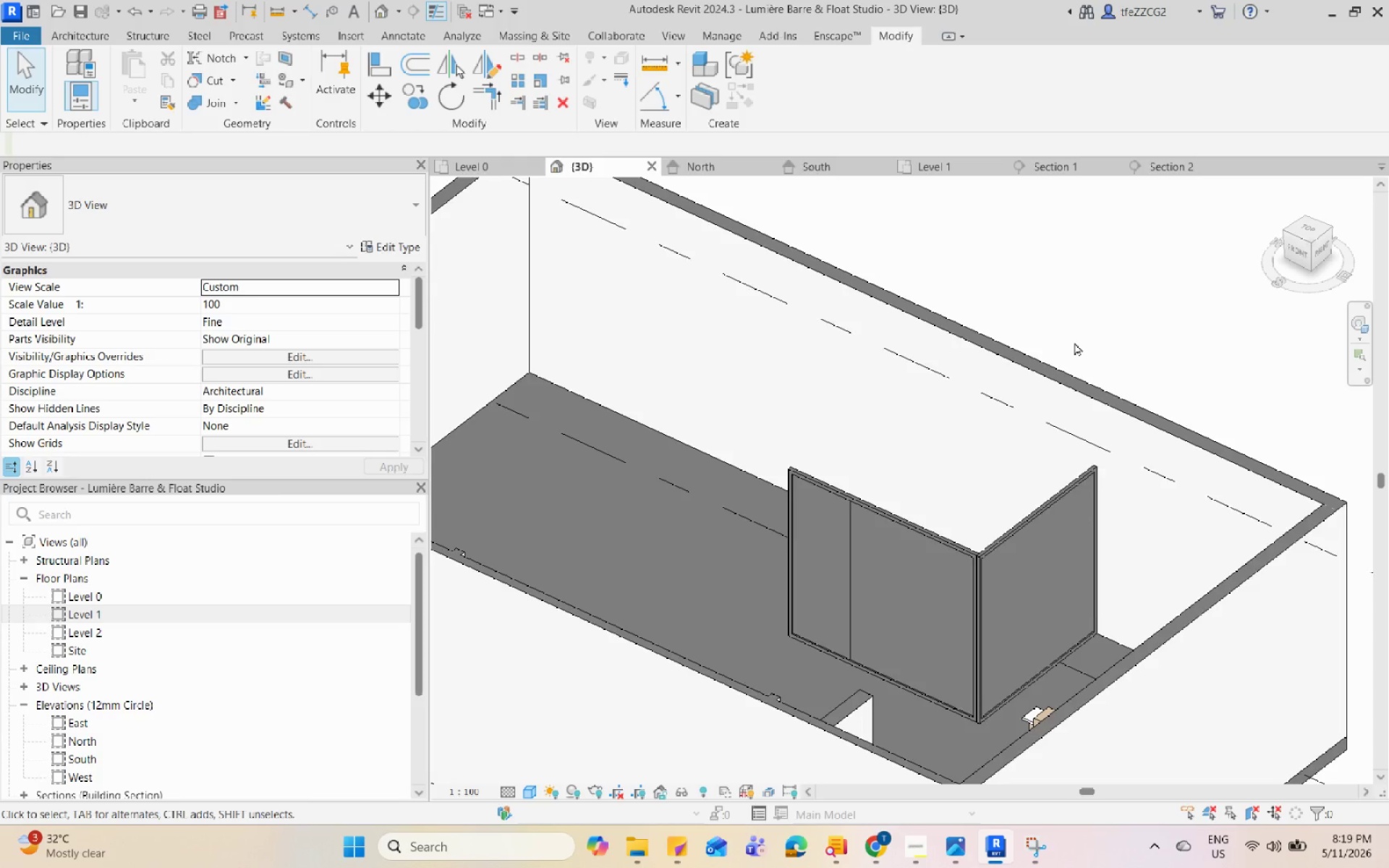 
scroll: coordinate [877, 561], scroll_direction: up, amount: 1.0
 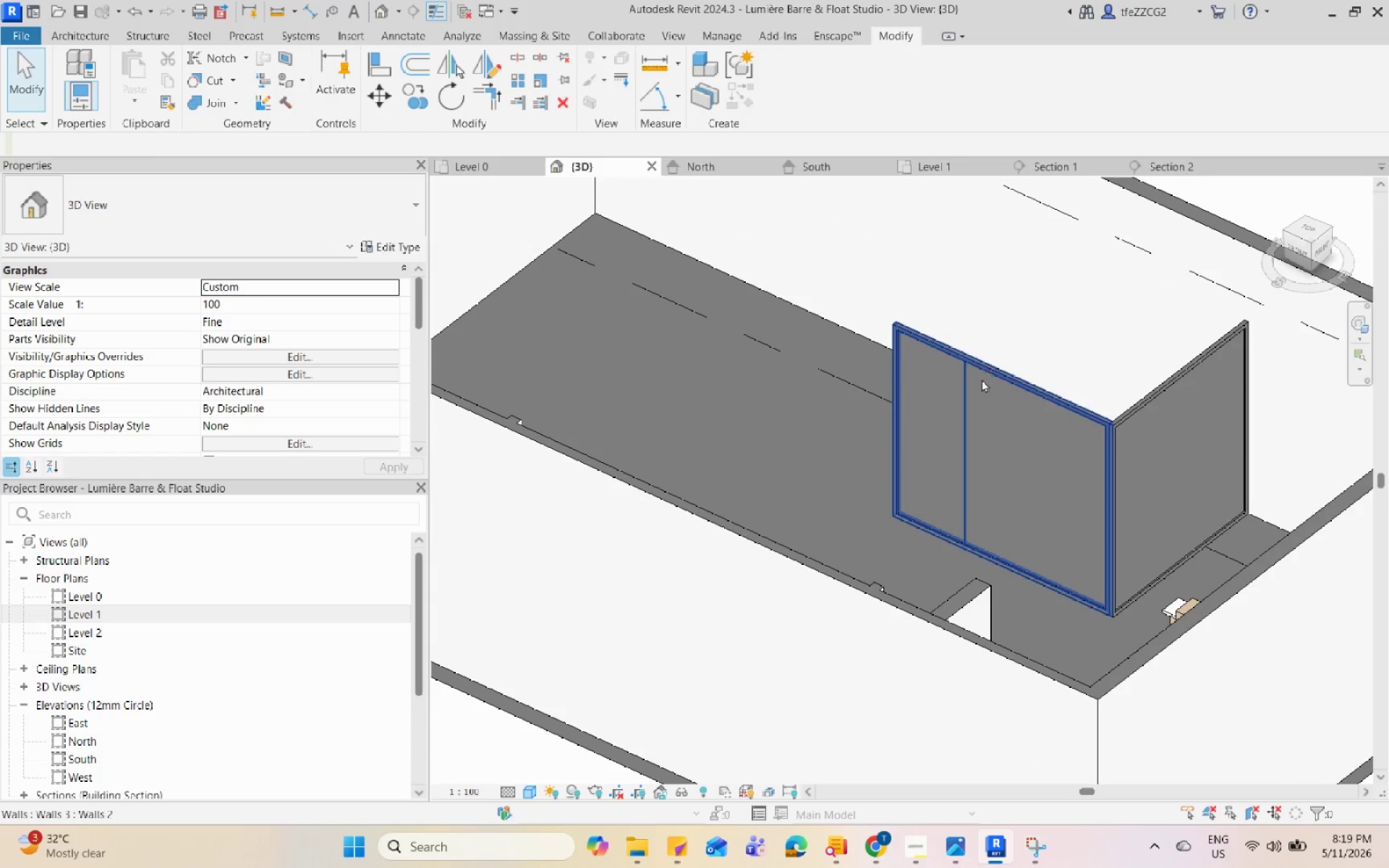 
left_click([982, 381])
 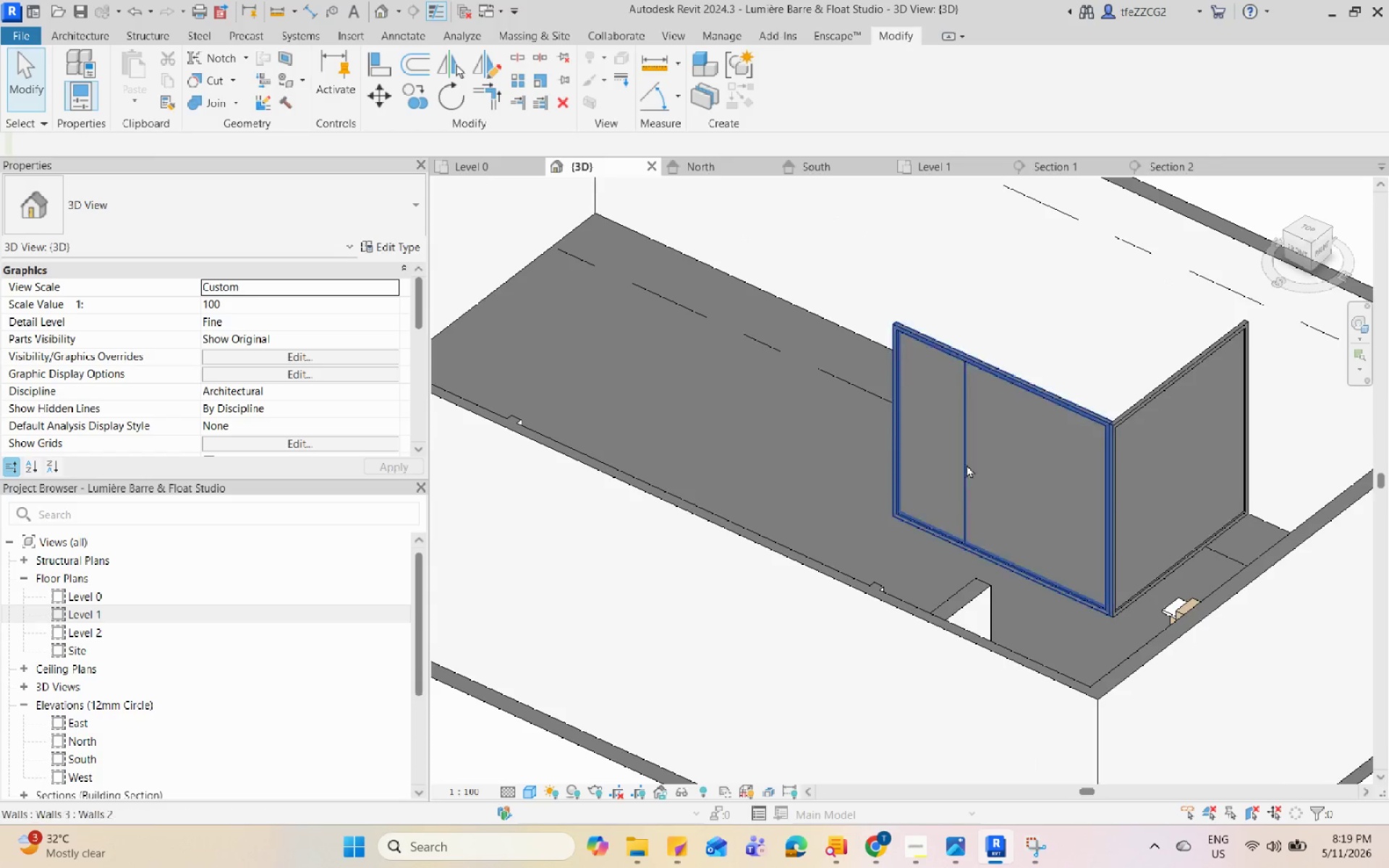 
scroll: coordinate [1001, 375], scroll_direction: down, amount: 2.0
 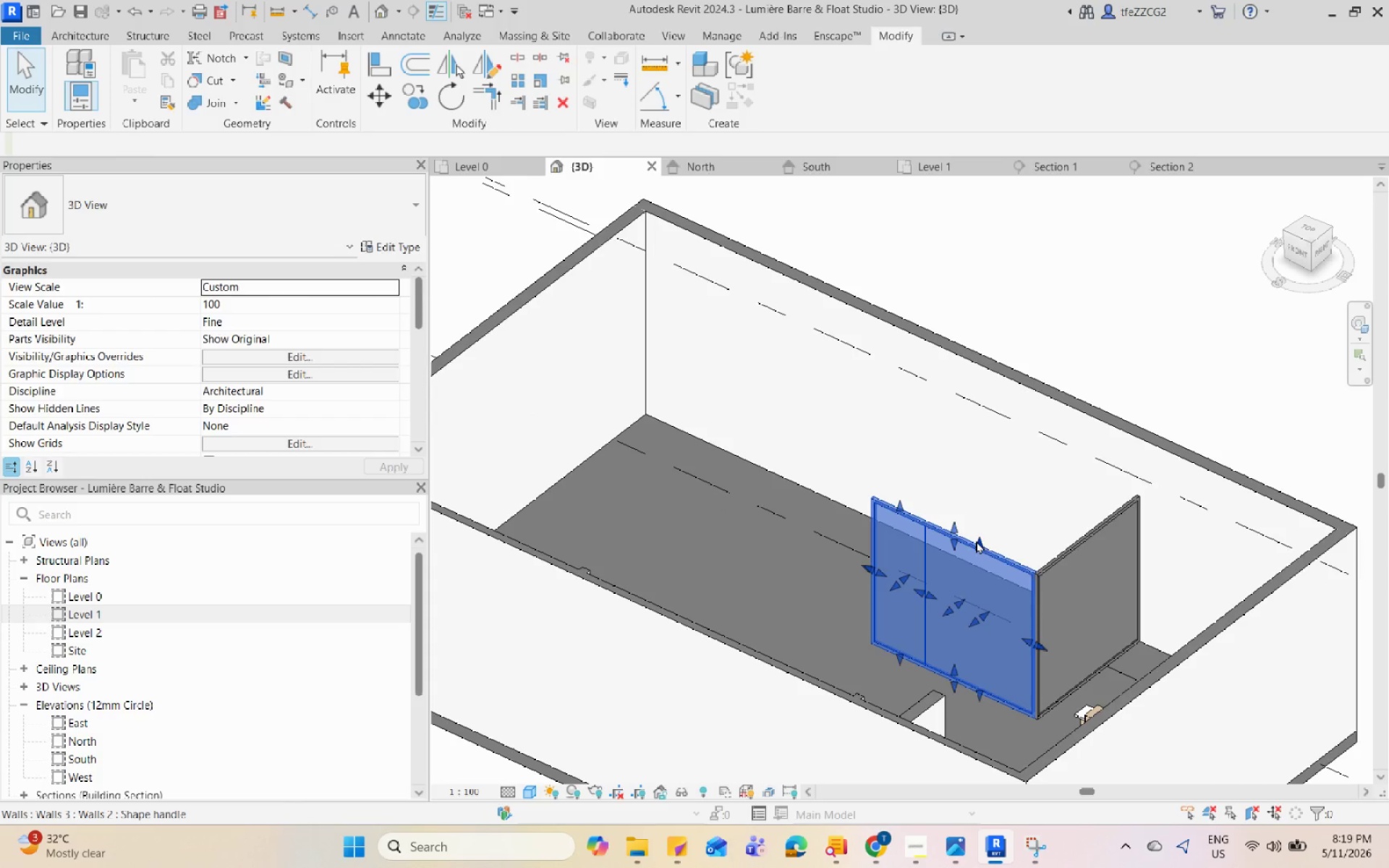 
double_click([1086, 322])
 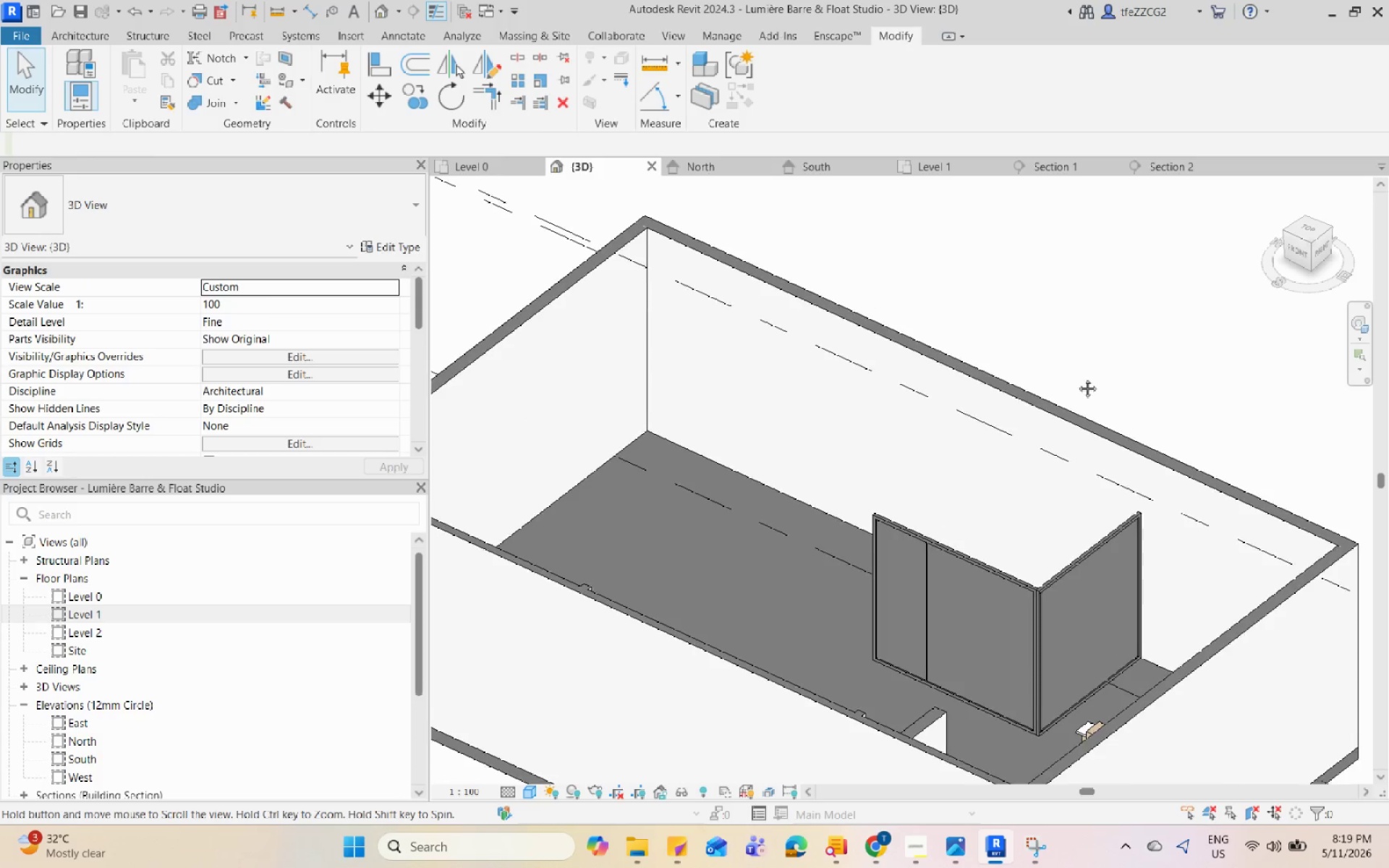 
scroll: coordinate [1076, 378], scroll_direction: up, amount: 1.0
 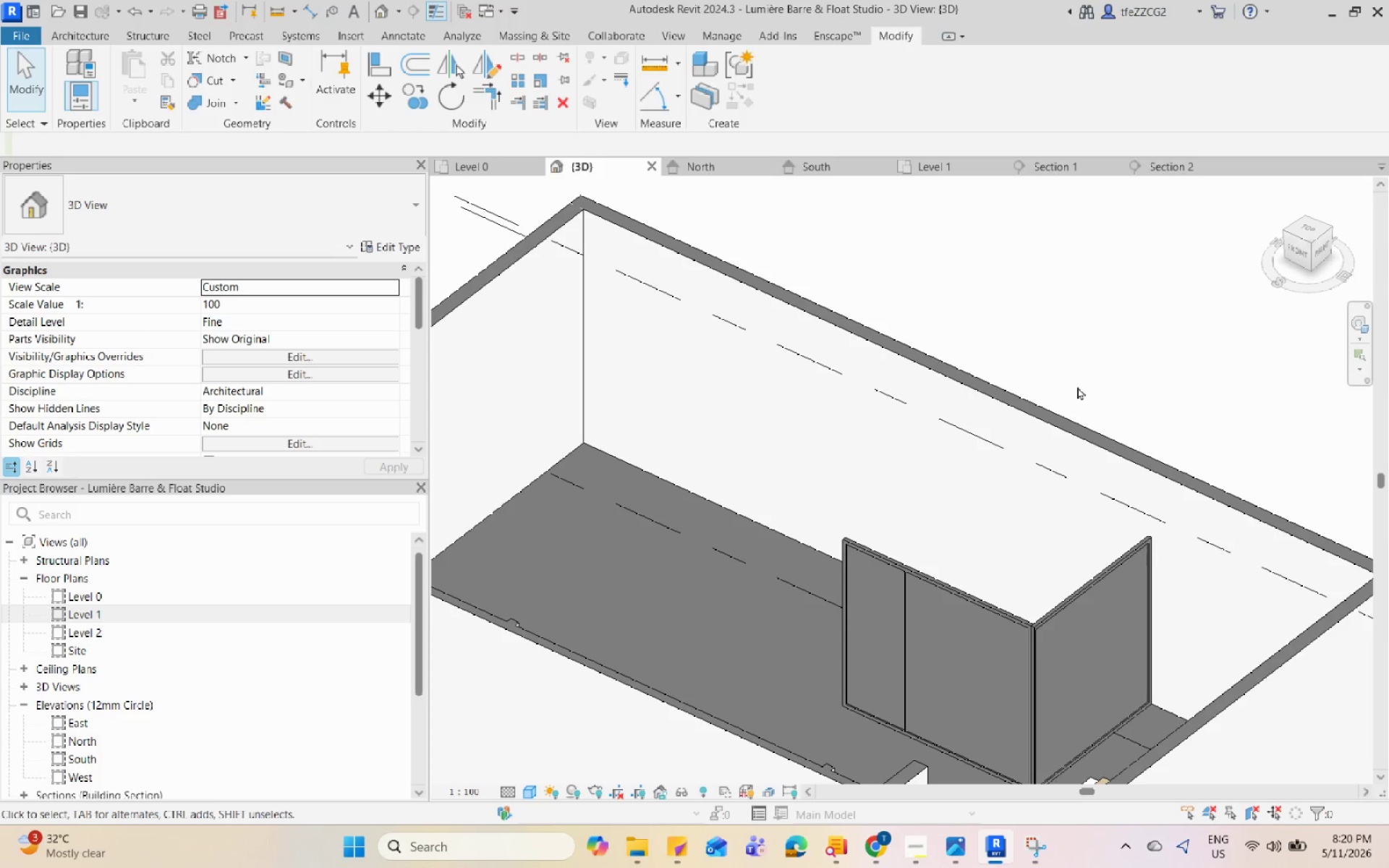 
wait(65.16)
 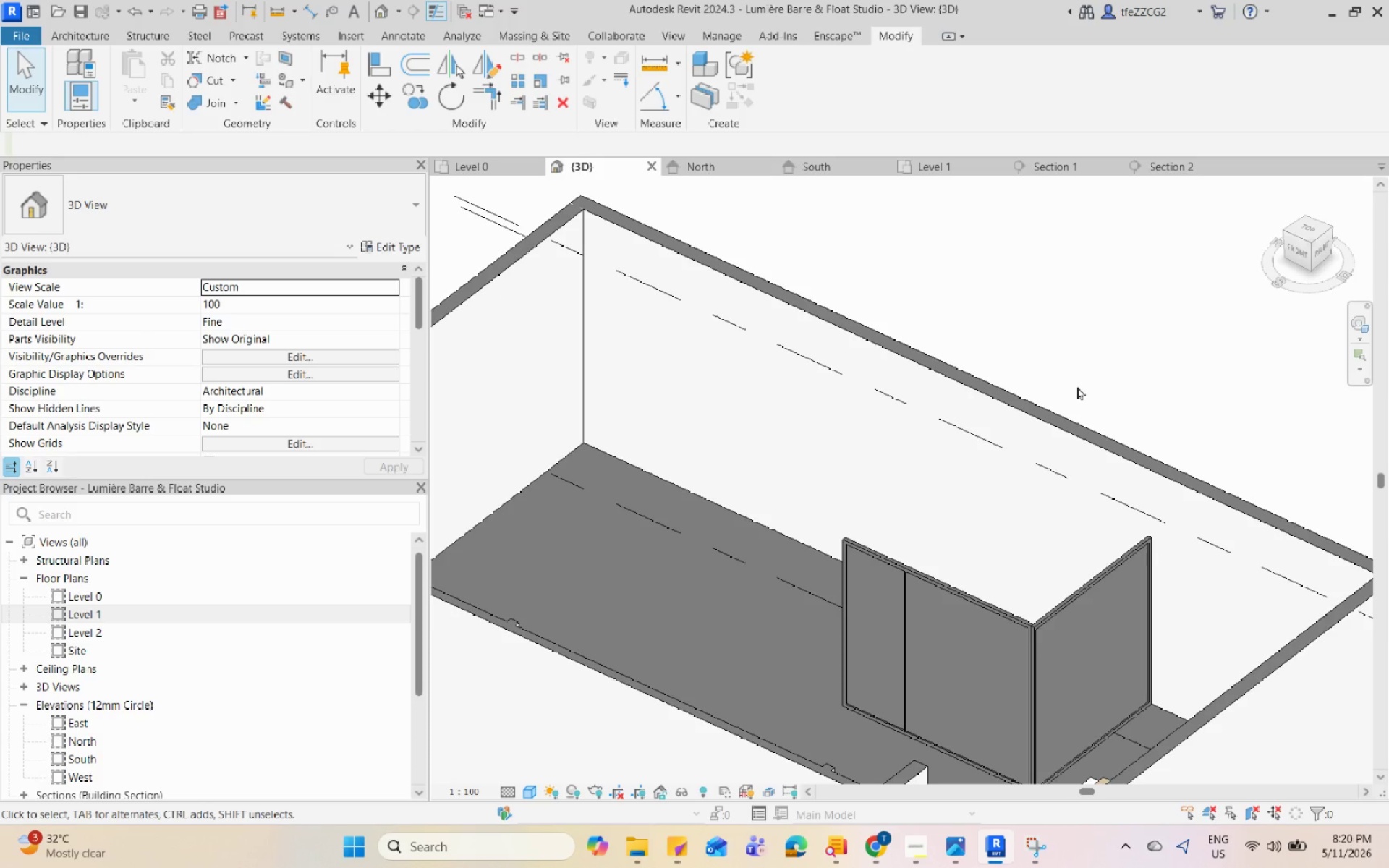 
hold_key(key=Space, duration=0.66)
 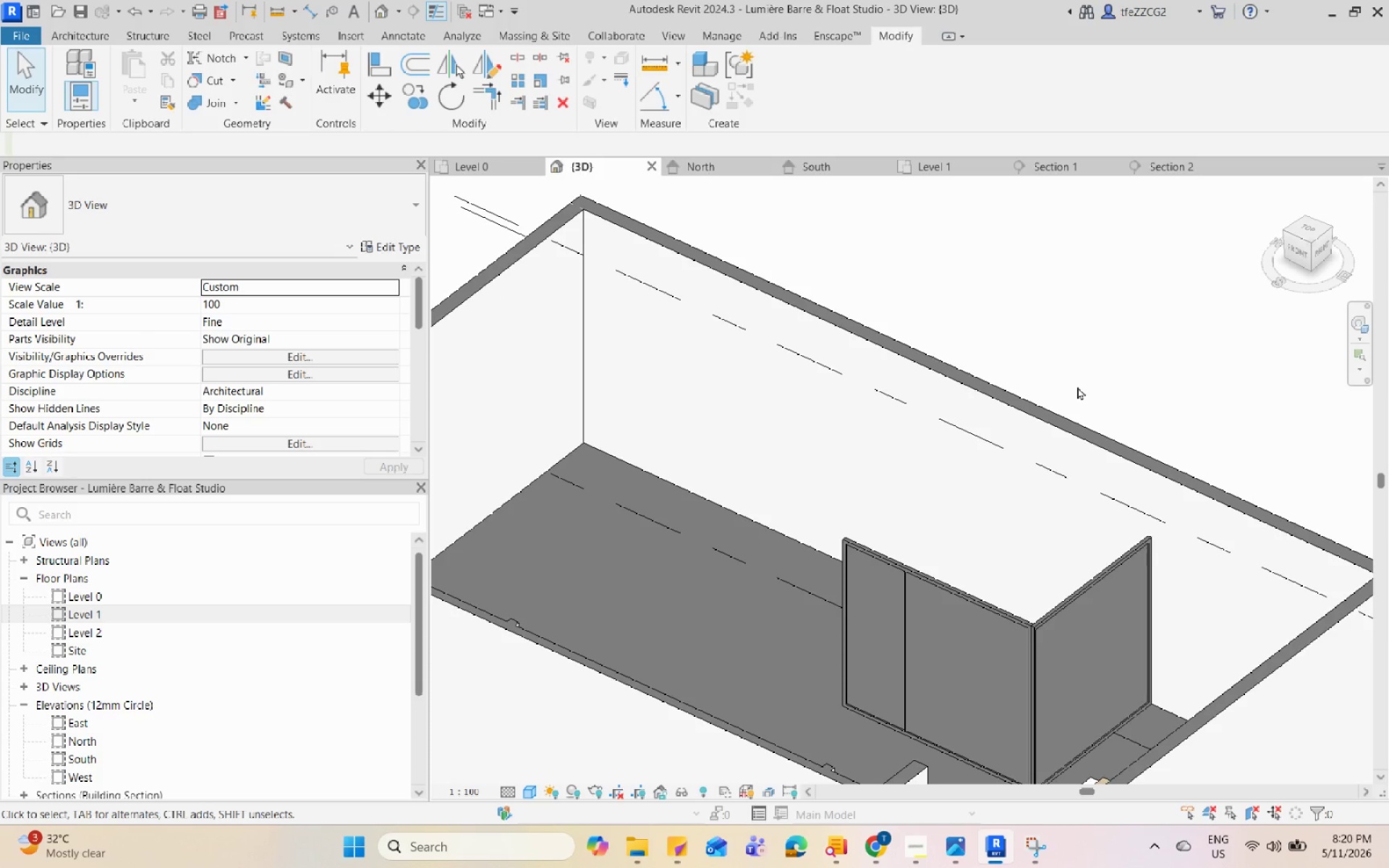 
hold_key(key=Space, duration=1.53)
 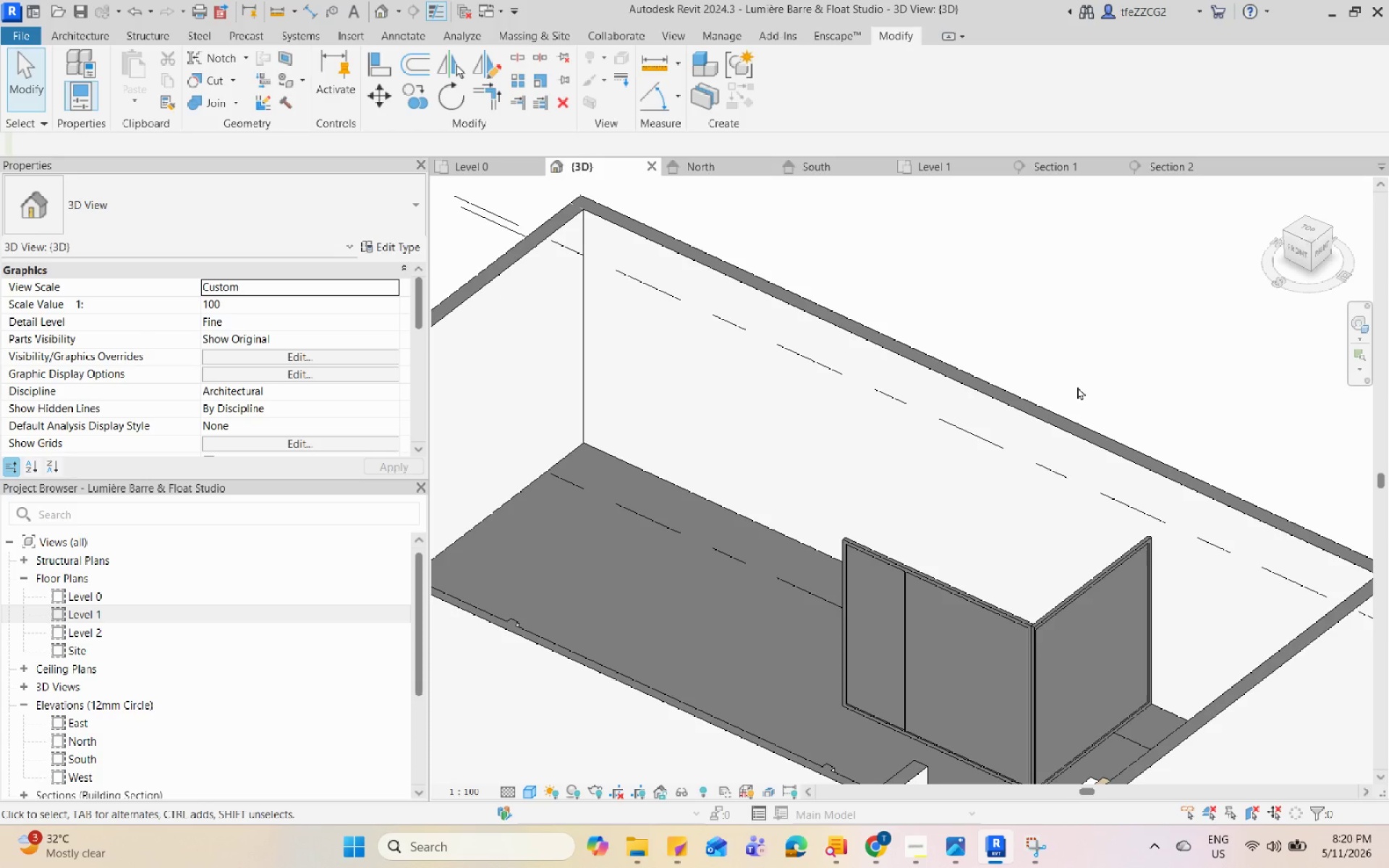 
hold_key(key=Space, duration=1.52)
 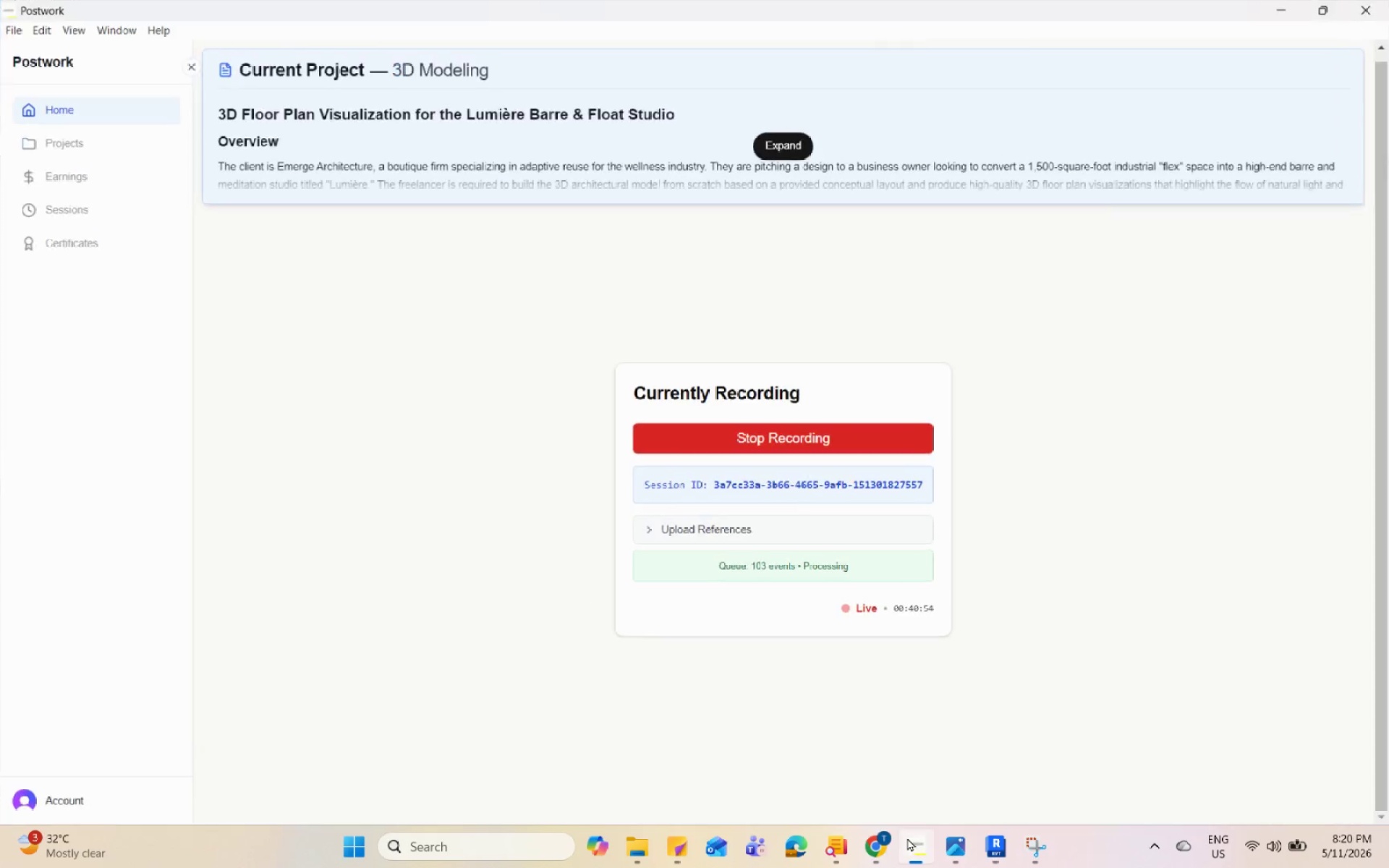 
hold_key(key=Space, duration=1.52)
 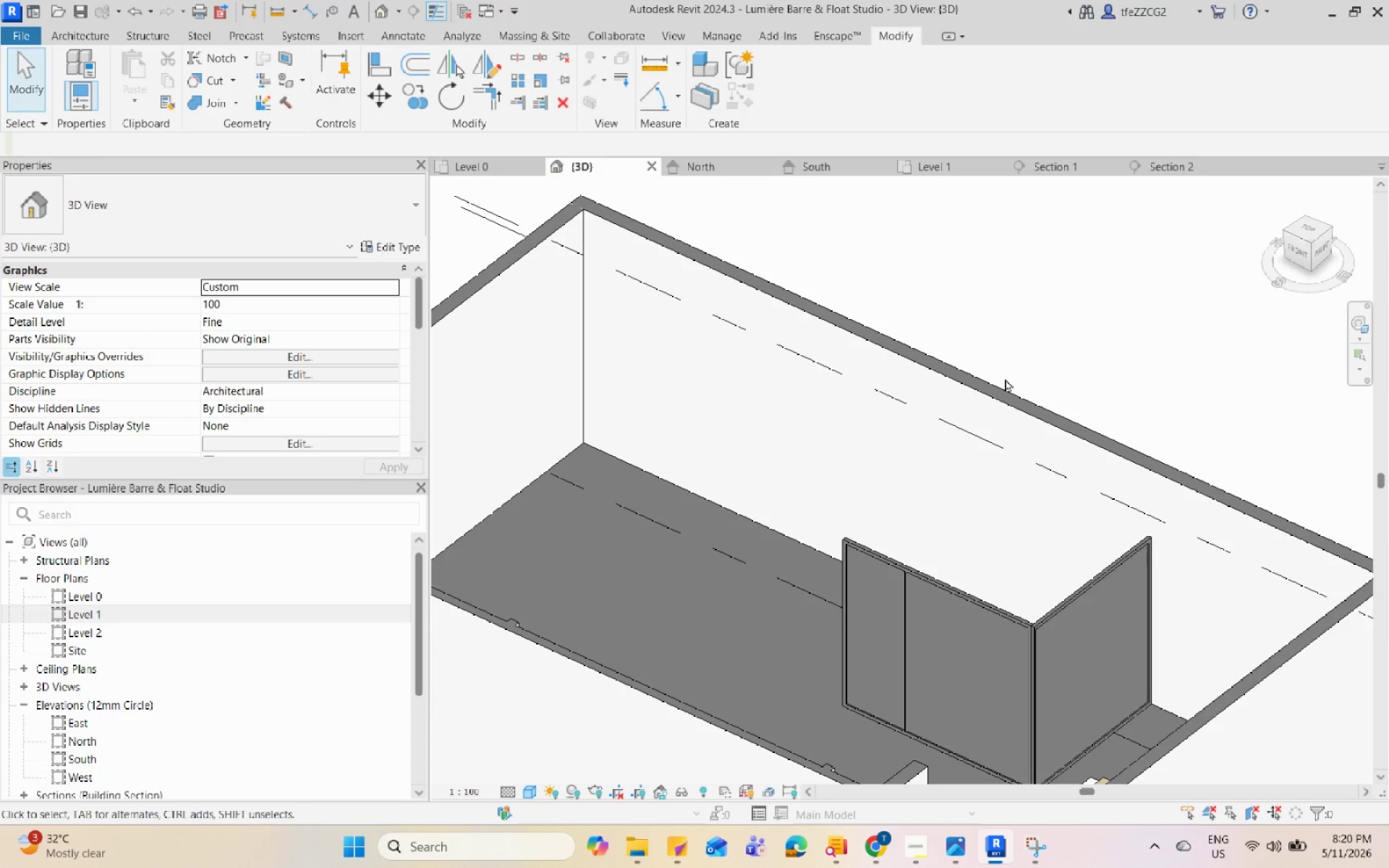 
left_click([906, 833])